 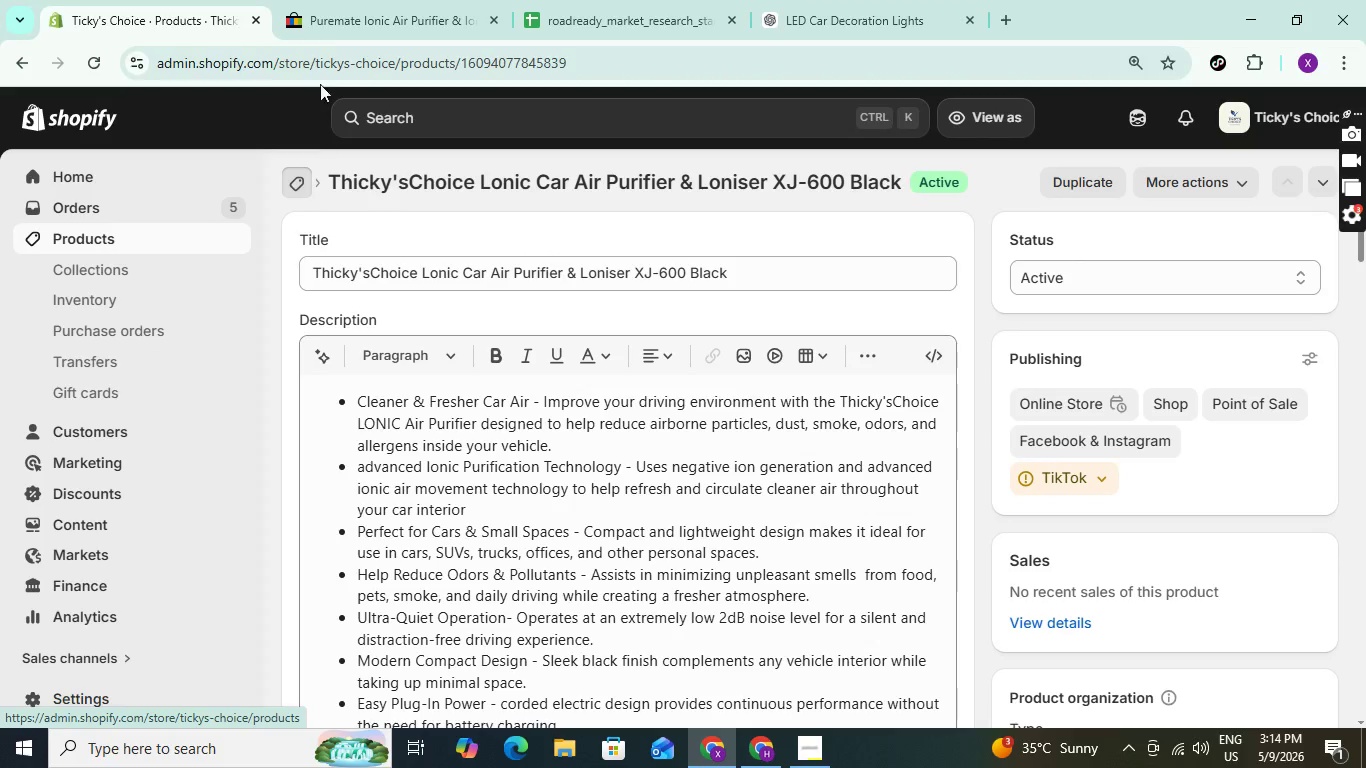 
left_click([564, 17])
 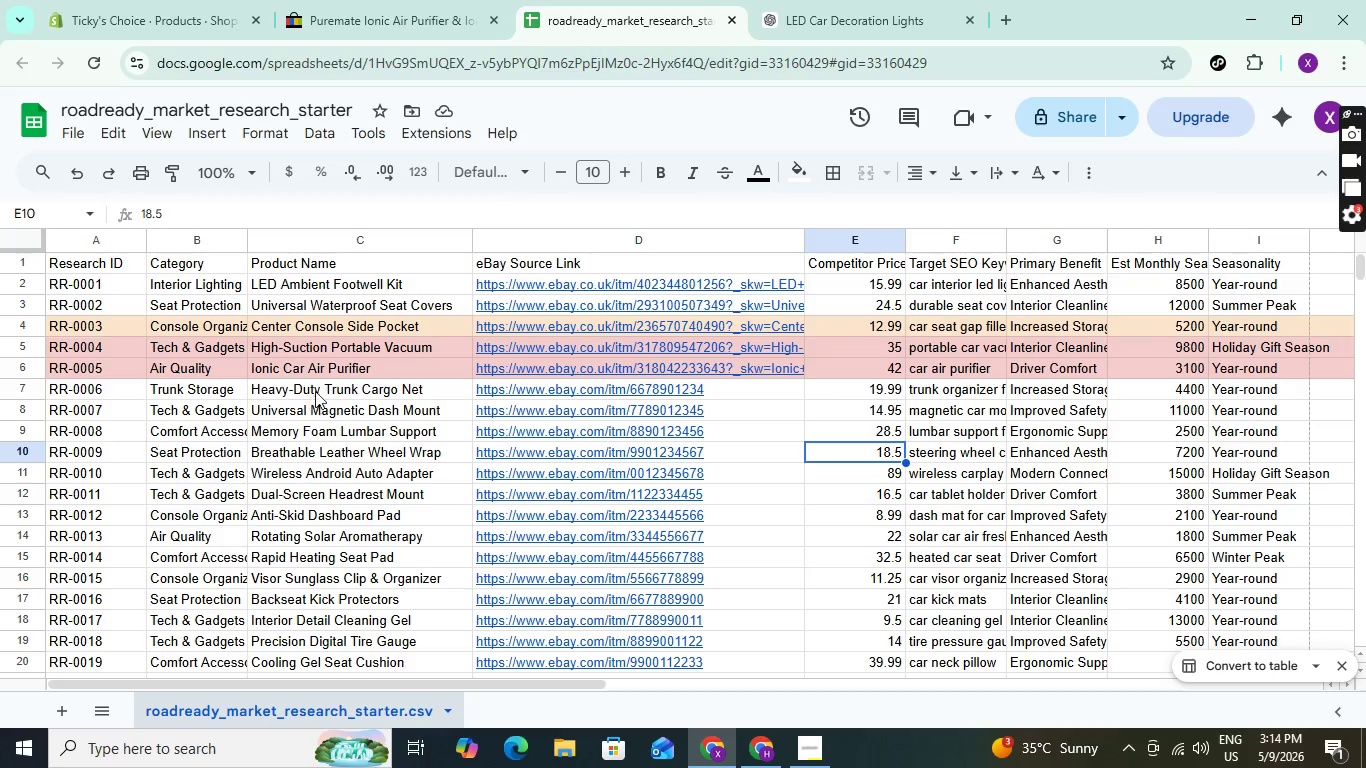 
left_click([315, 391])
 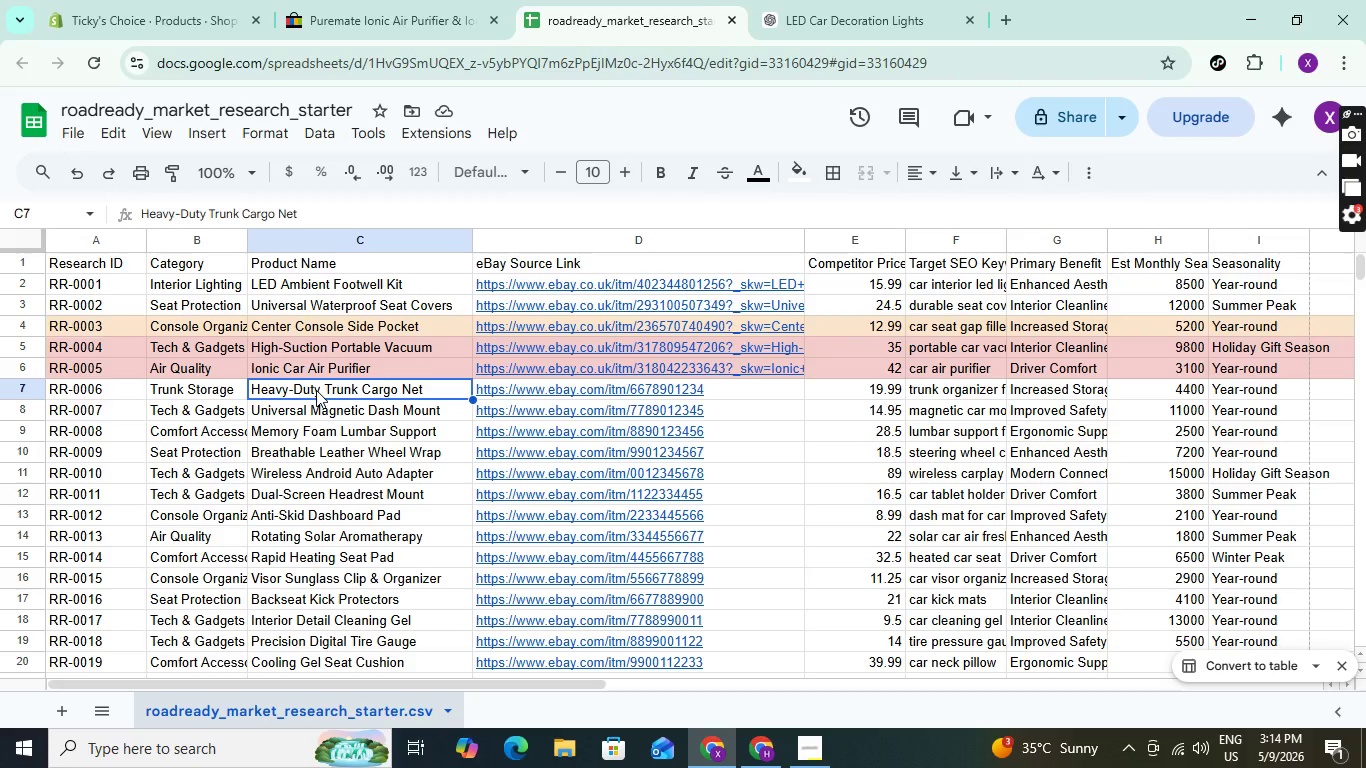 
key(Control+C)
 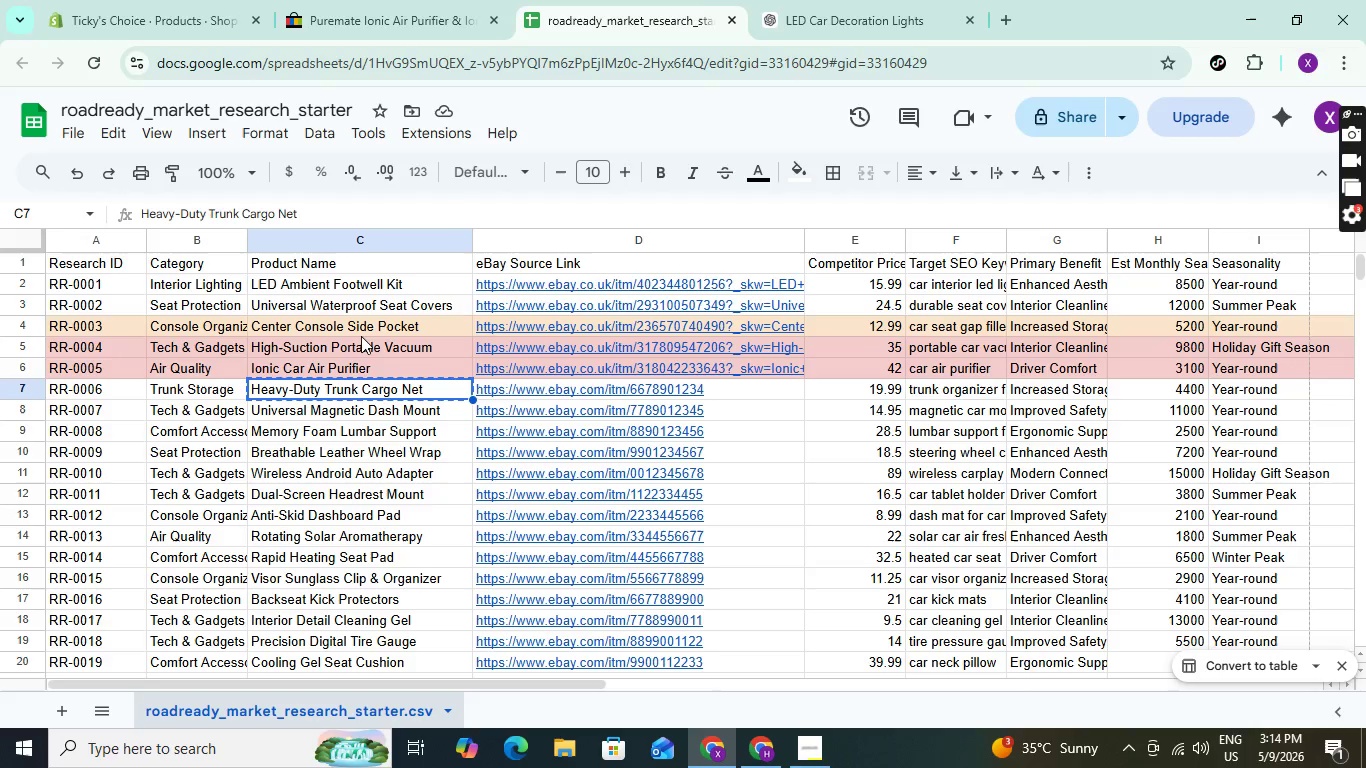 
key(Control+C)
 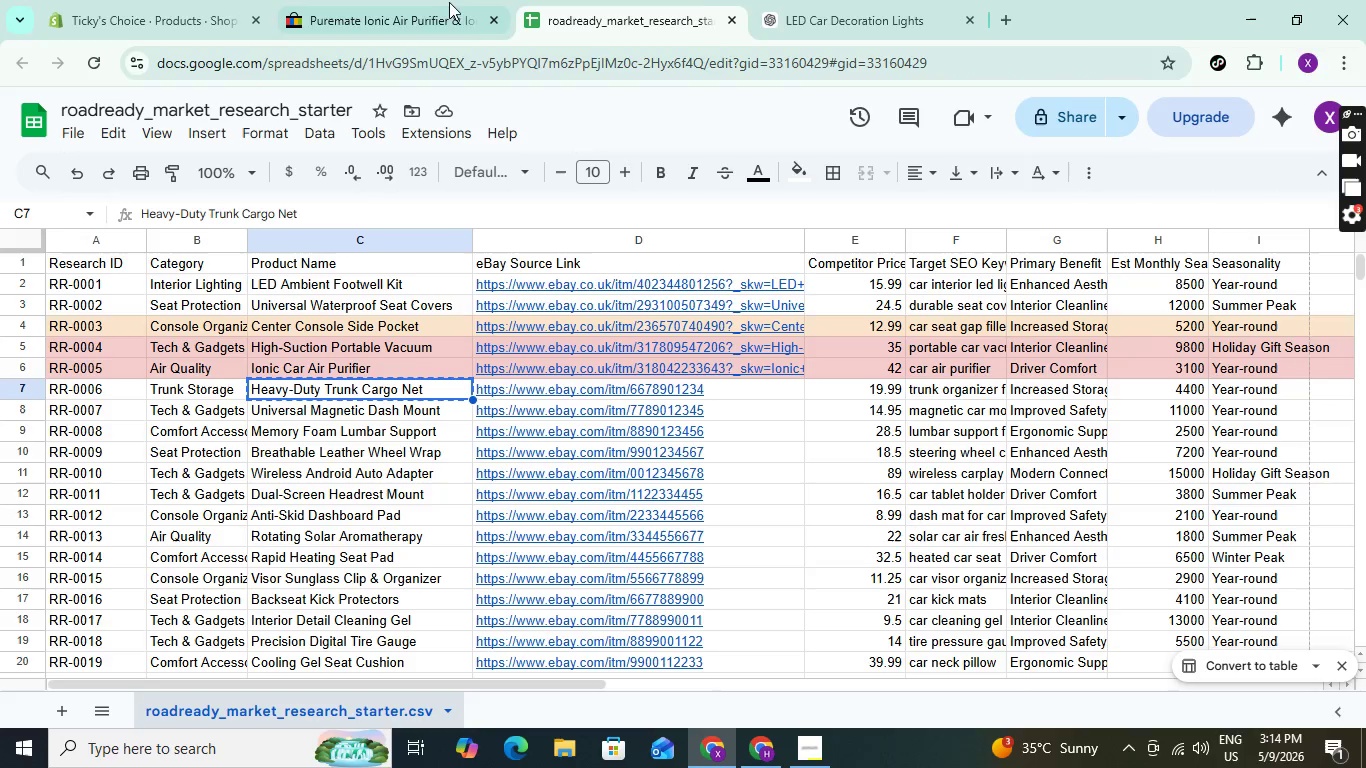 
left_click([443, 4])
 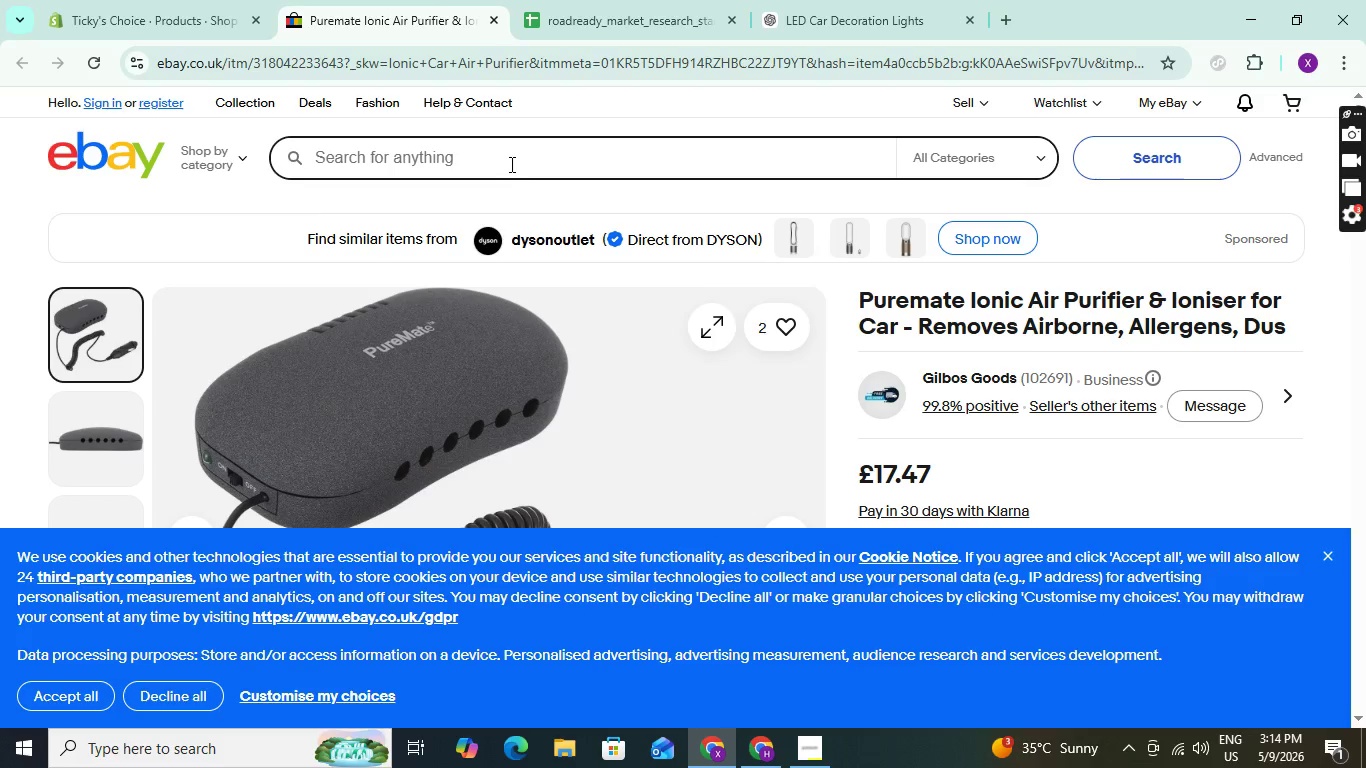 
left_click([510, 164])
 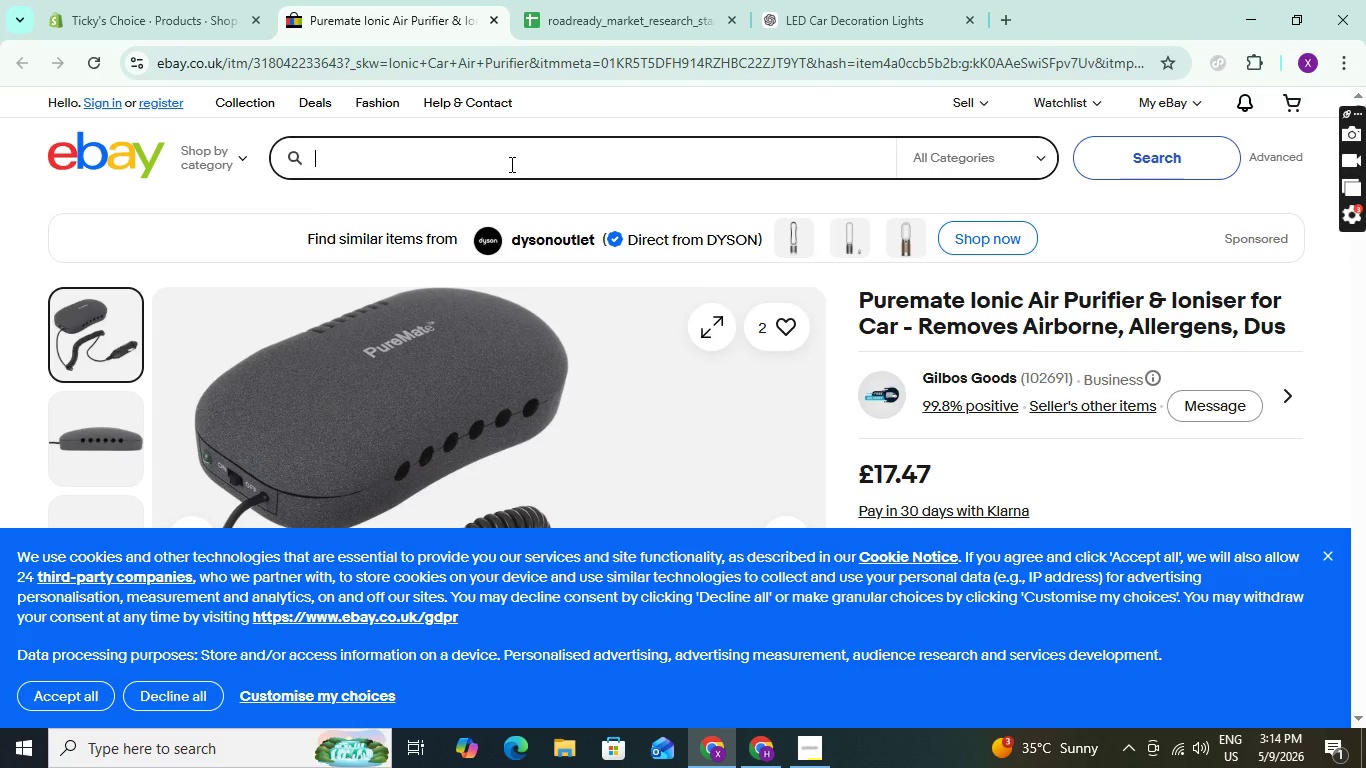 
key(Control+V)
 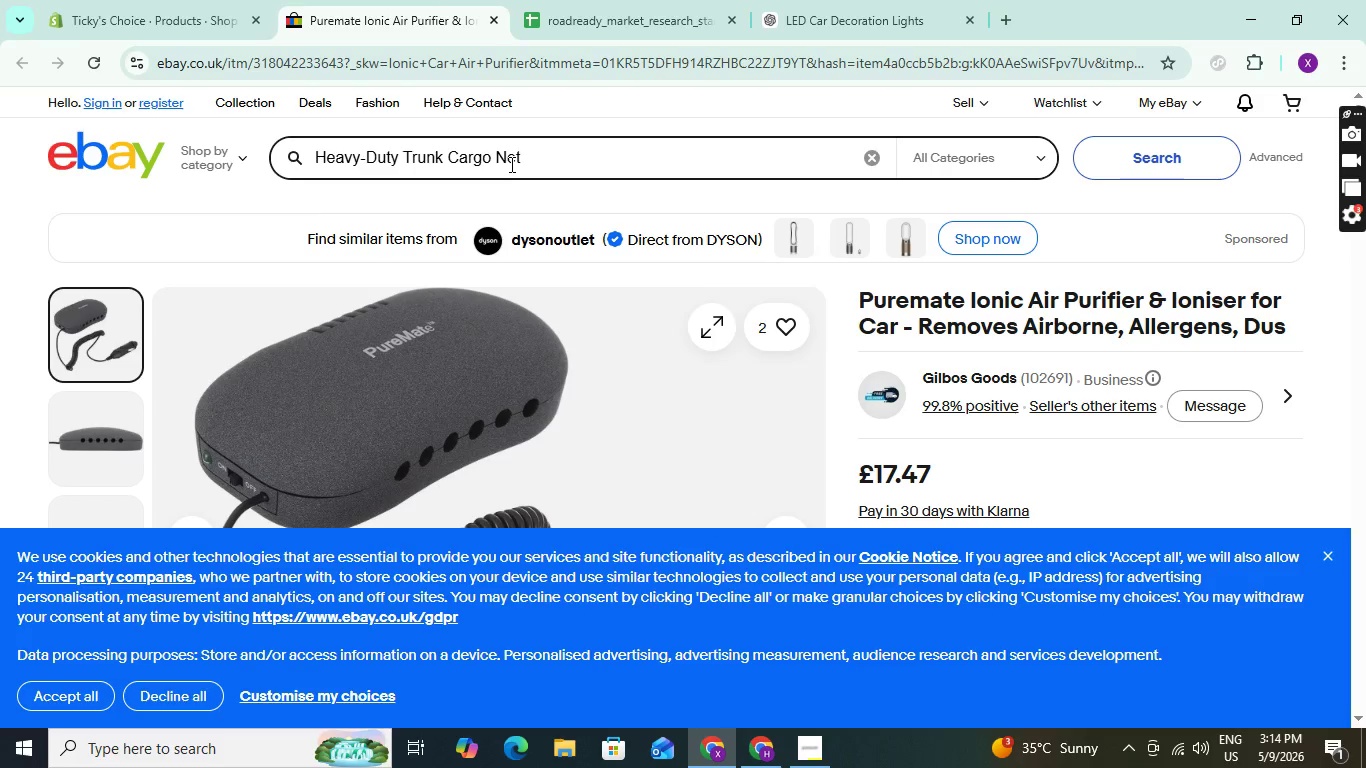 
key(Enter)
 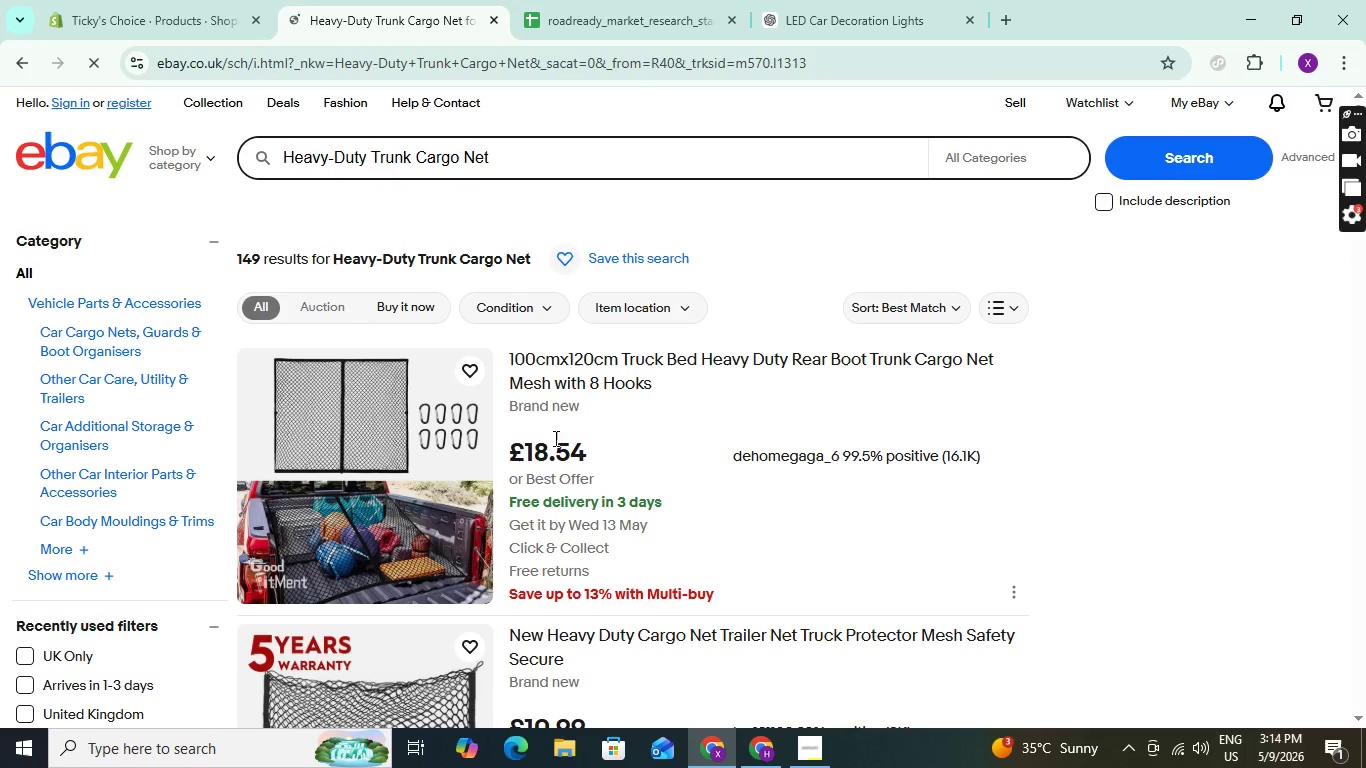 
scroll: coordinate [589, 311], scroll_direction: down, amount: 3.0
 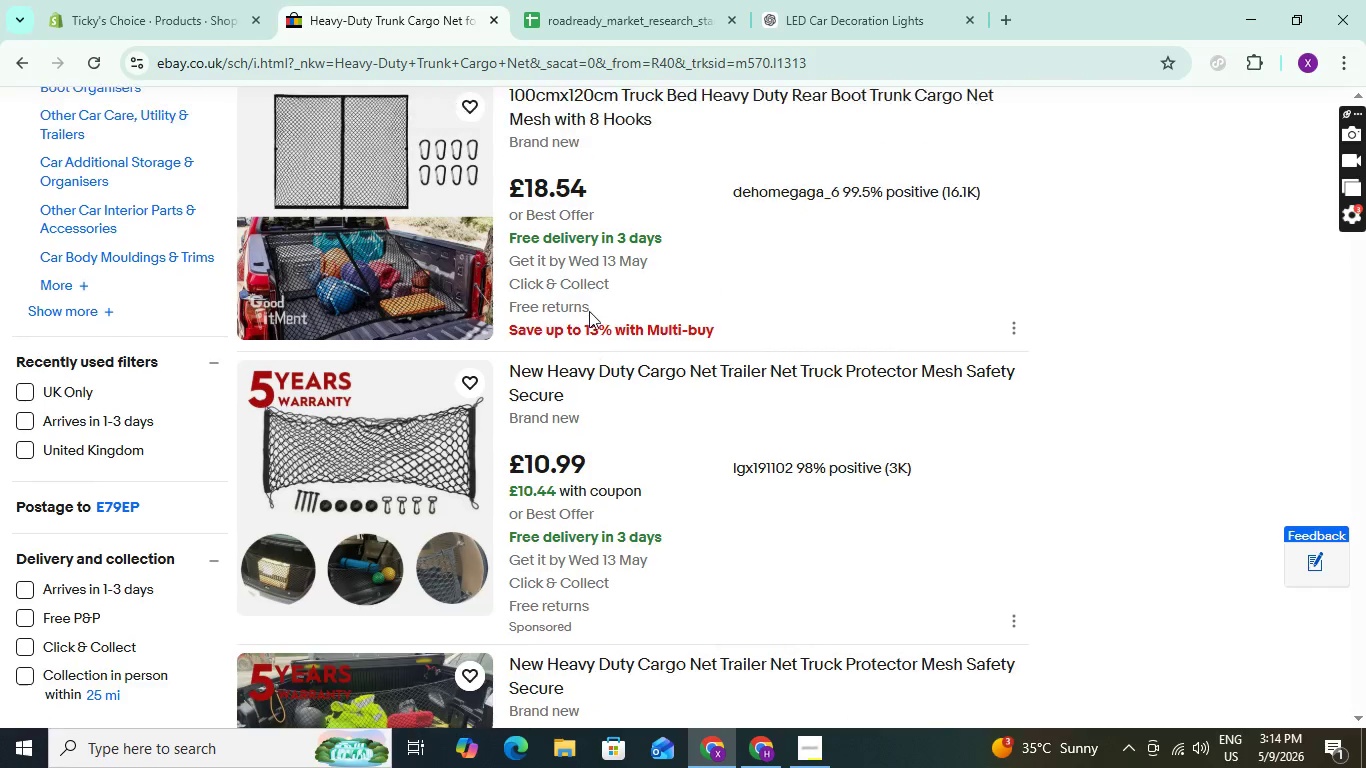 
scroll: coordinate [589, 311], scroll_direction: up, amount: 3.0
 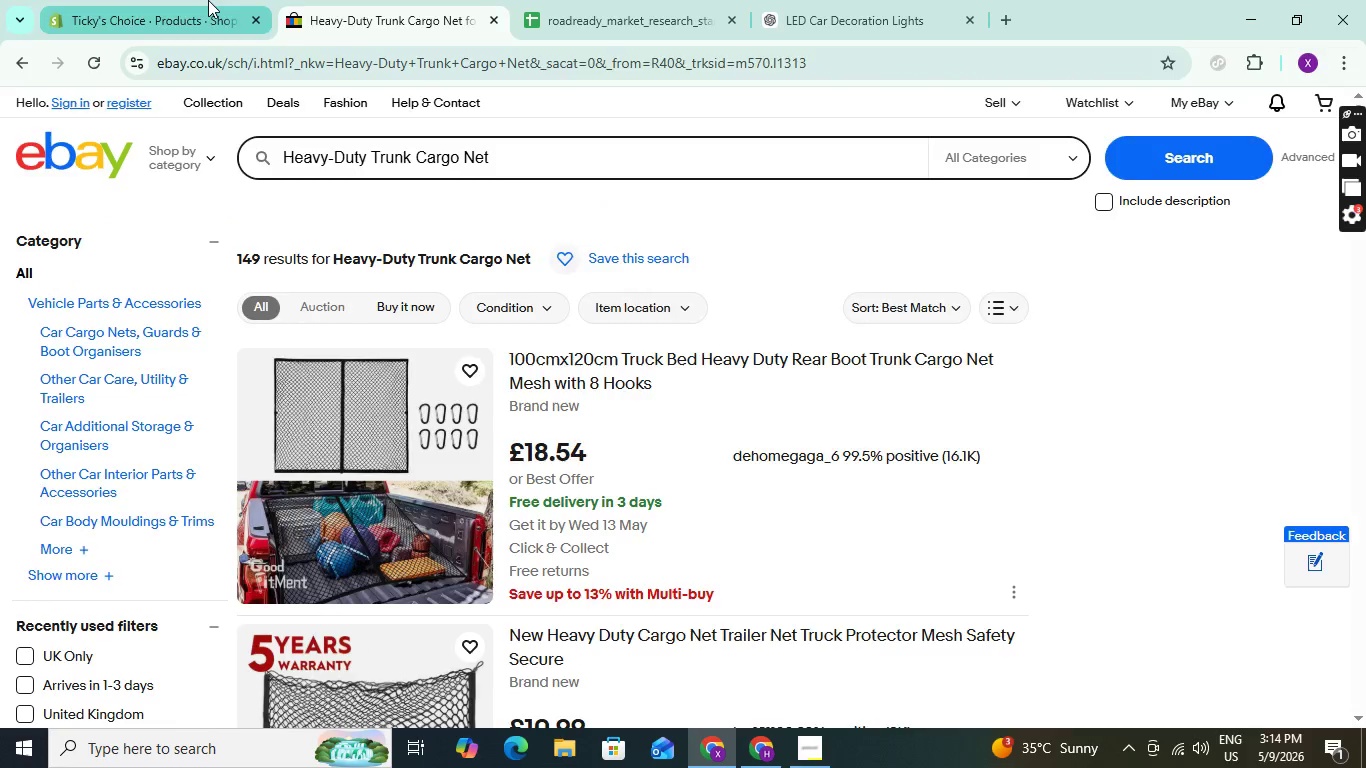 
left_click([208, 0])
 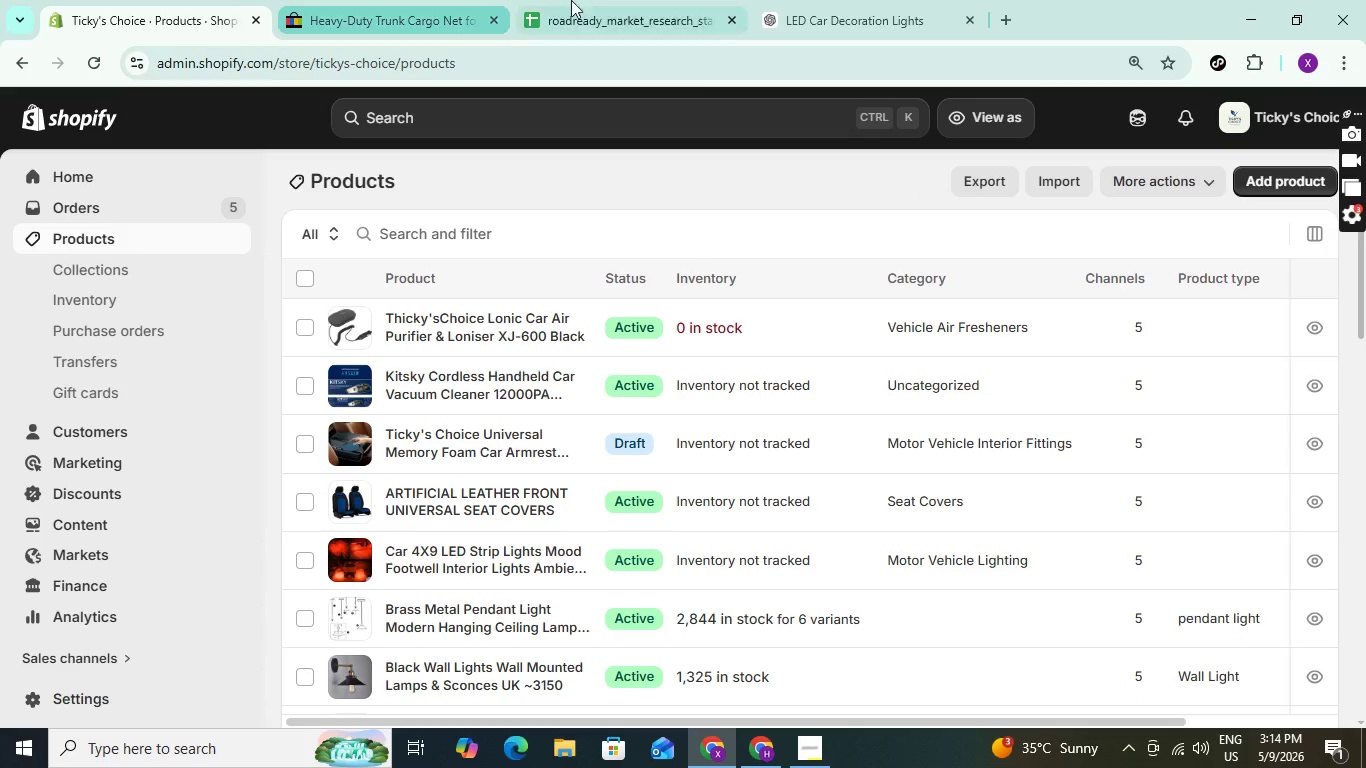 
left_click([581, 0])
 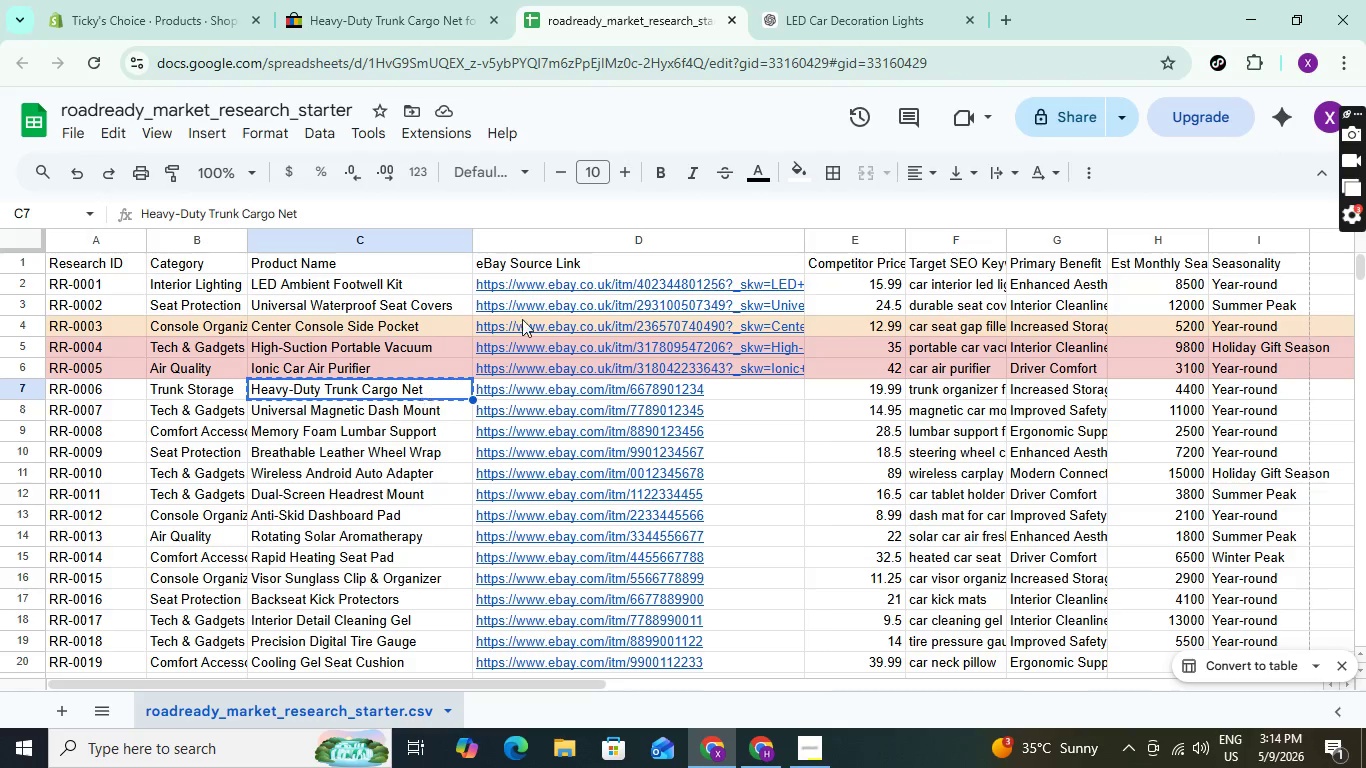 
left_click([340, 0])
 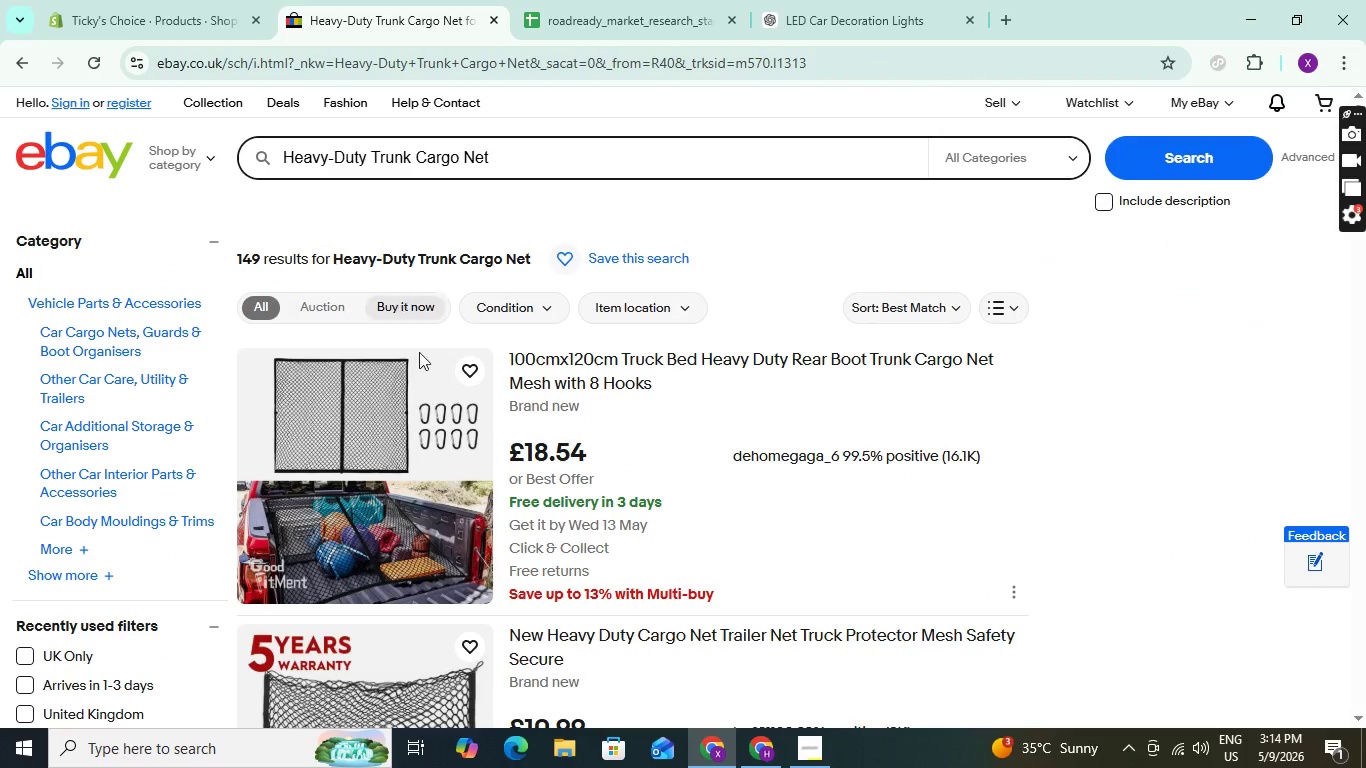 
scroll: coordinate [91, 481], scroll_direction: down, amount: 21.0
 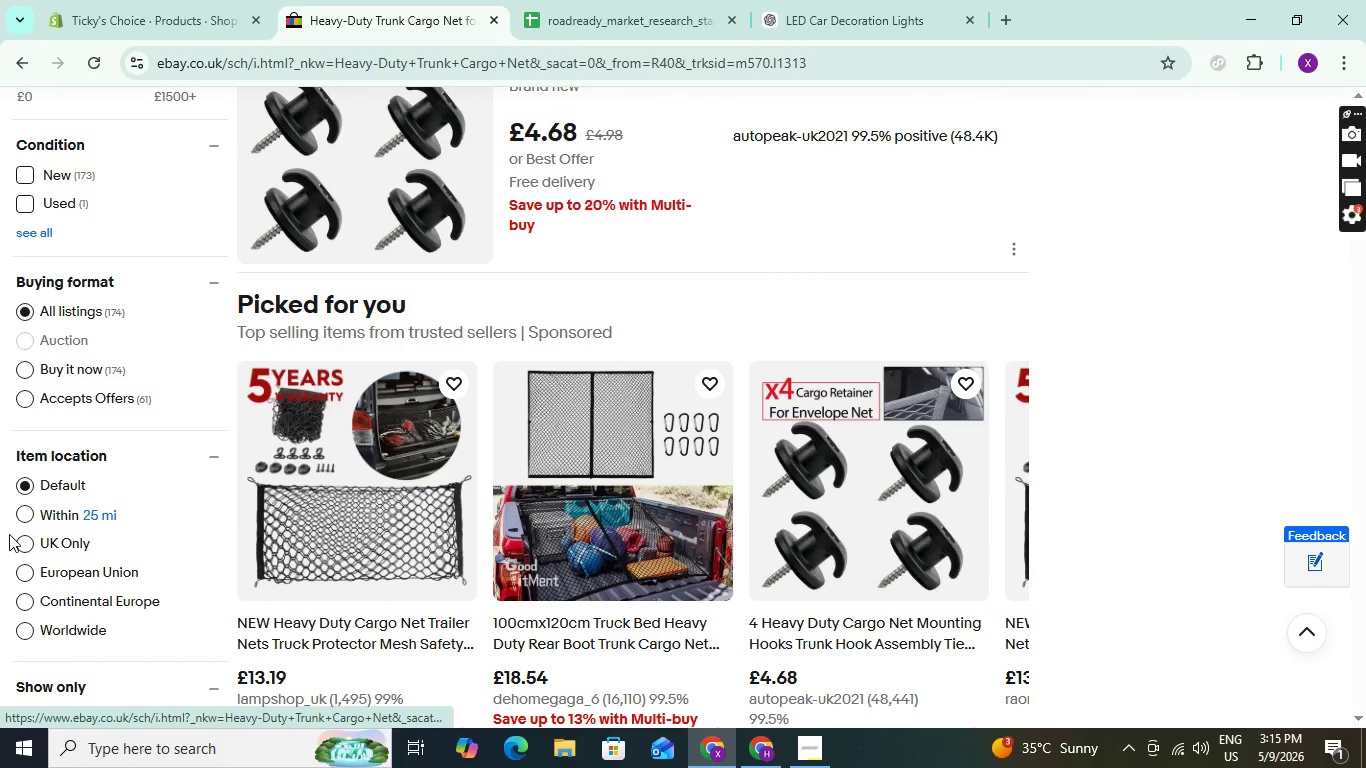 
left_click([21, 540])
 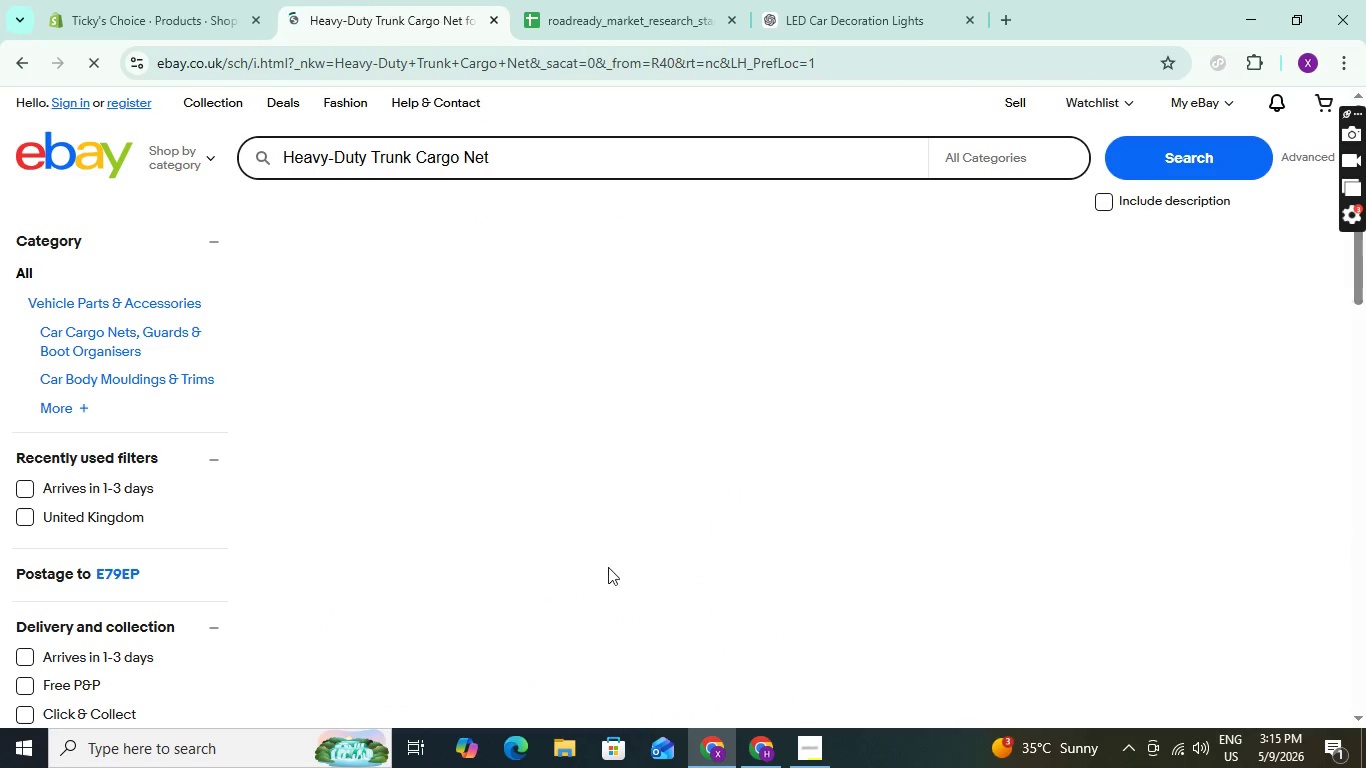 
scroll: coordinate [605, 405], scroll_direction: down, amount: 2.0
 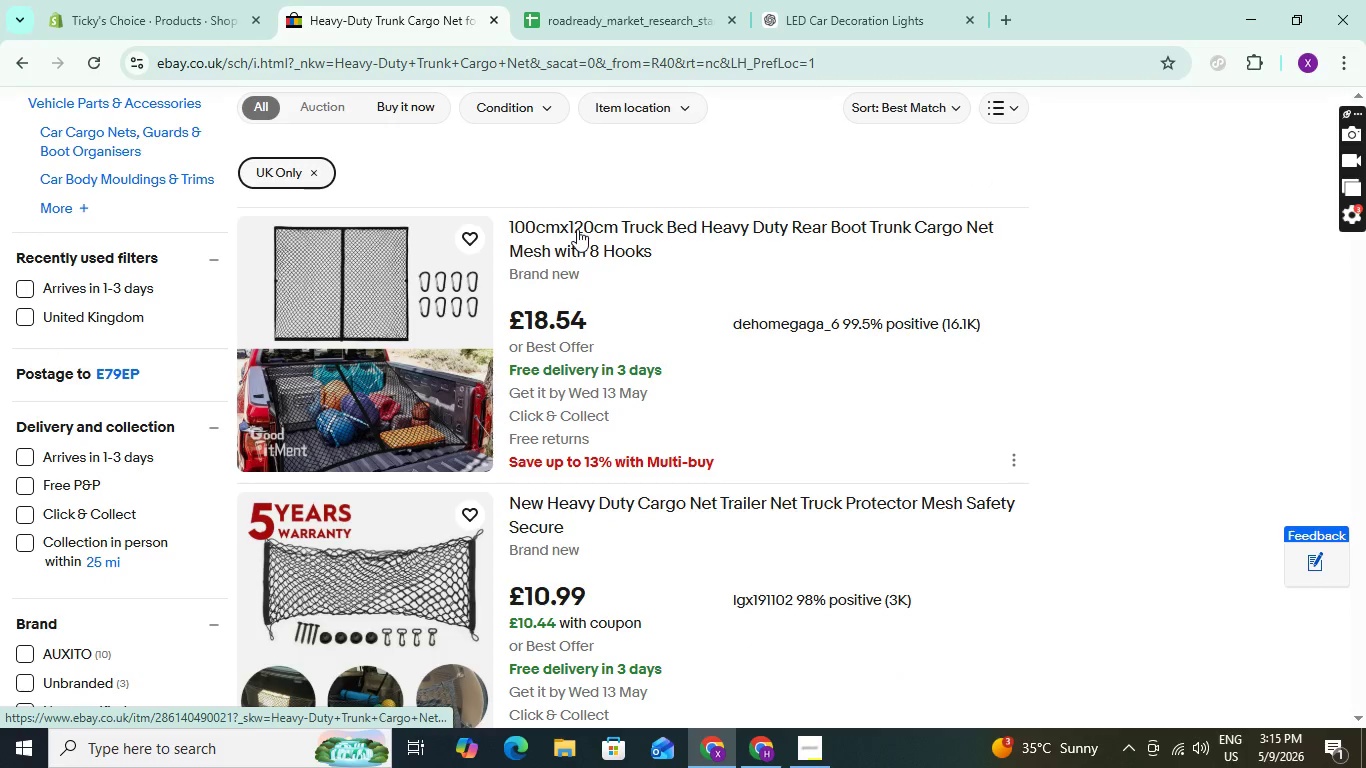 
left_click([577, 229])
 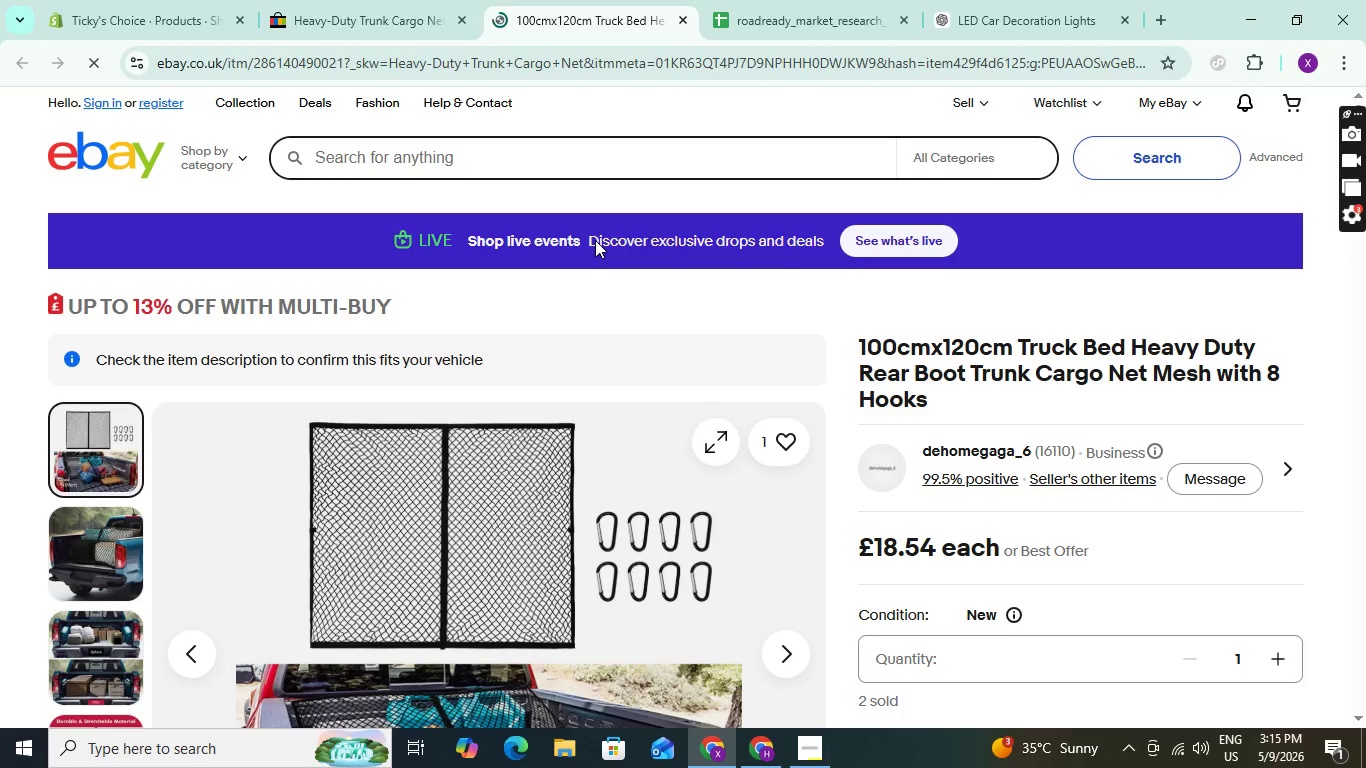 
wait(13.89)
 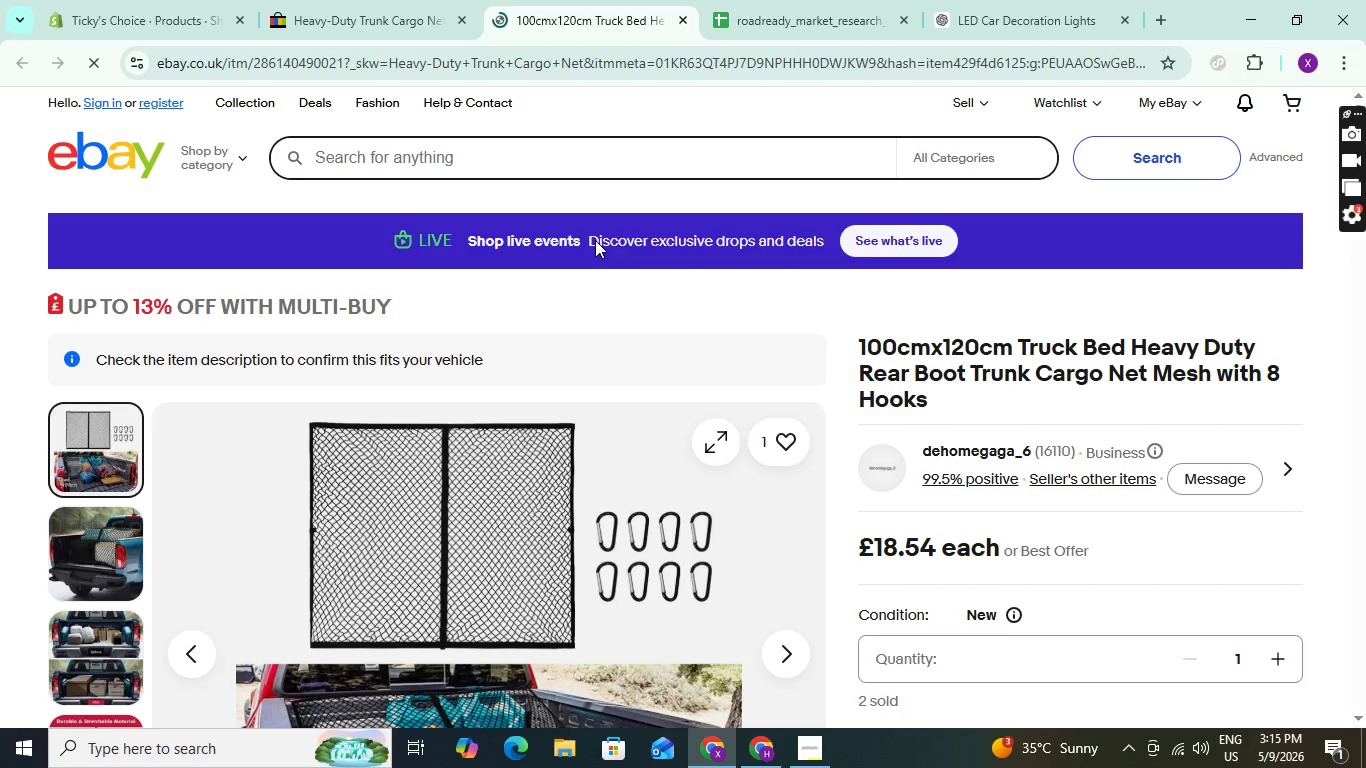 
left_click([756, 61])
 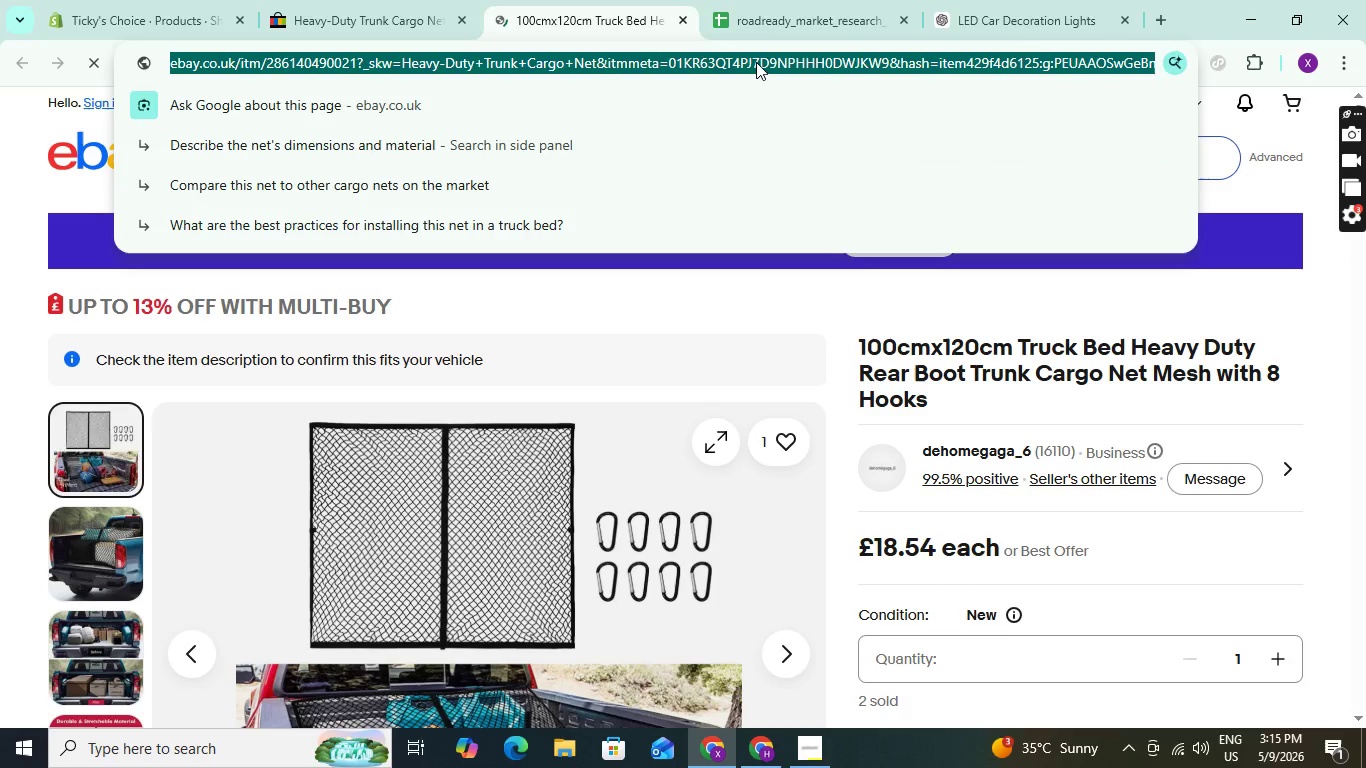 
key(Control+C)
 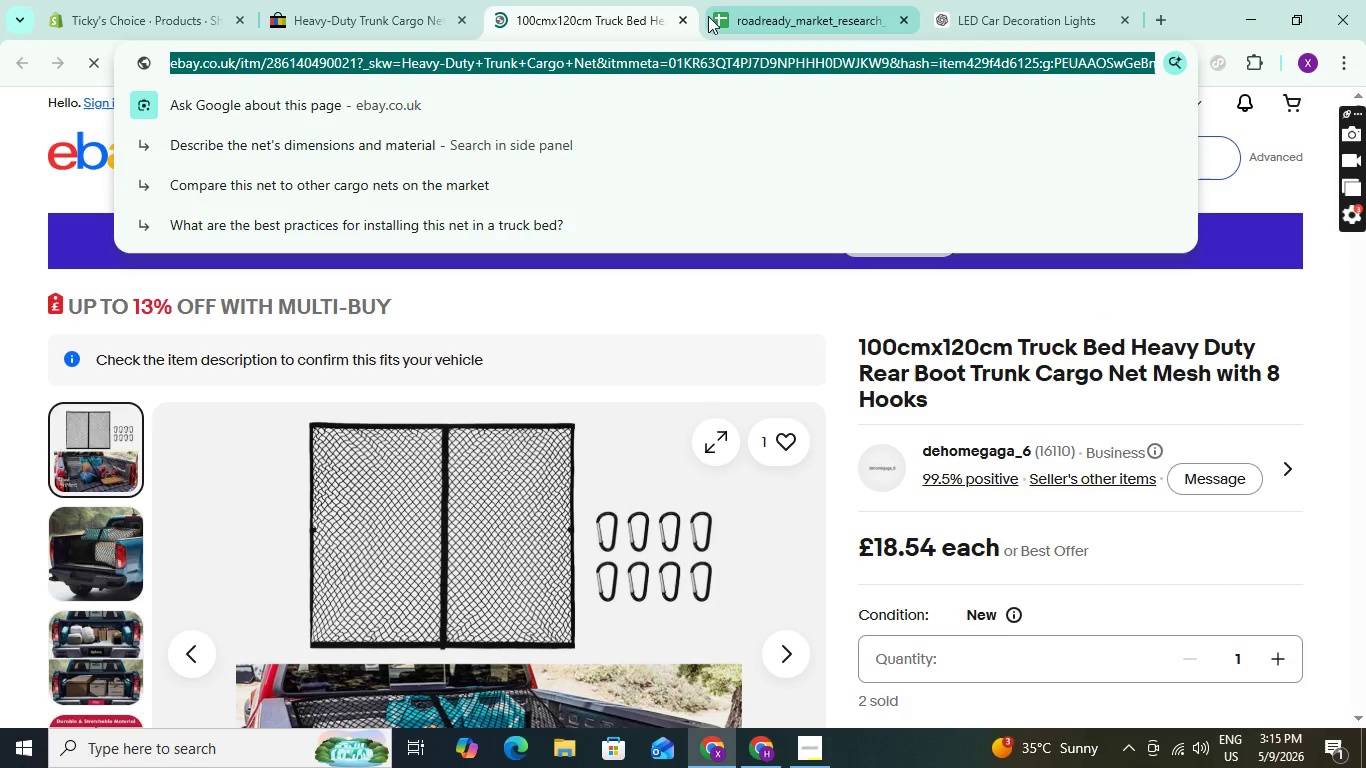 
key(Control+C)
 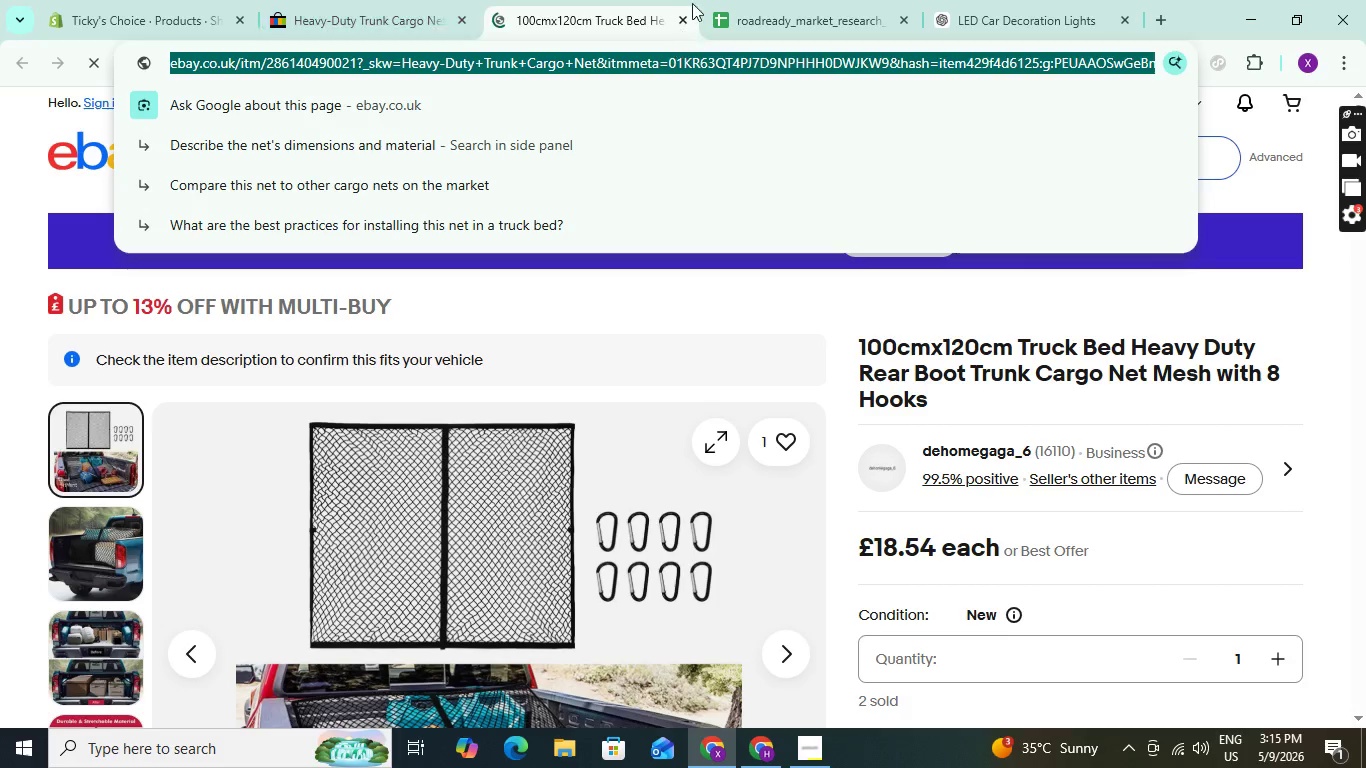 
left_click([730, 0])
 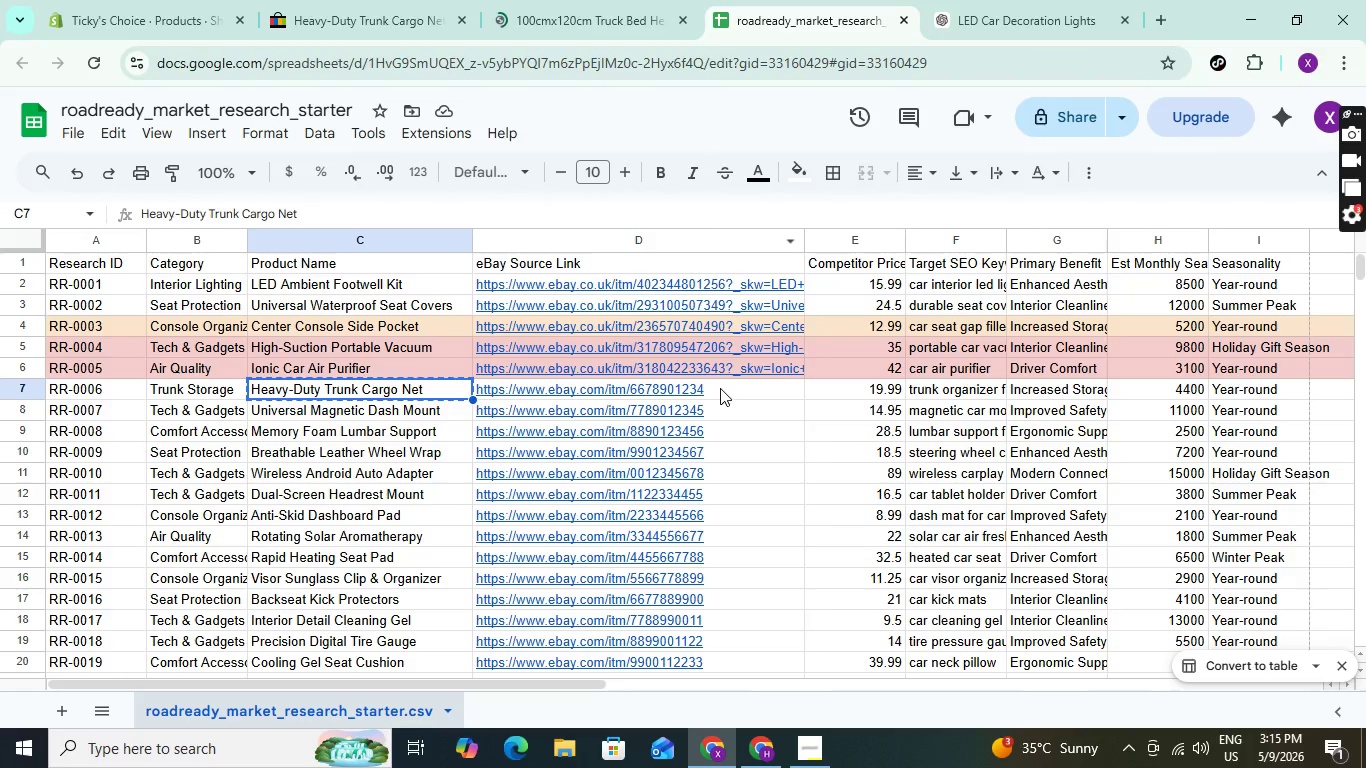 
left_click([735, 389])
 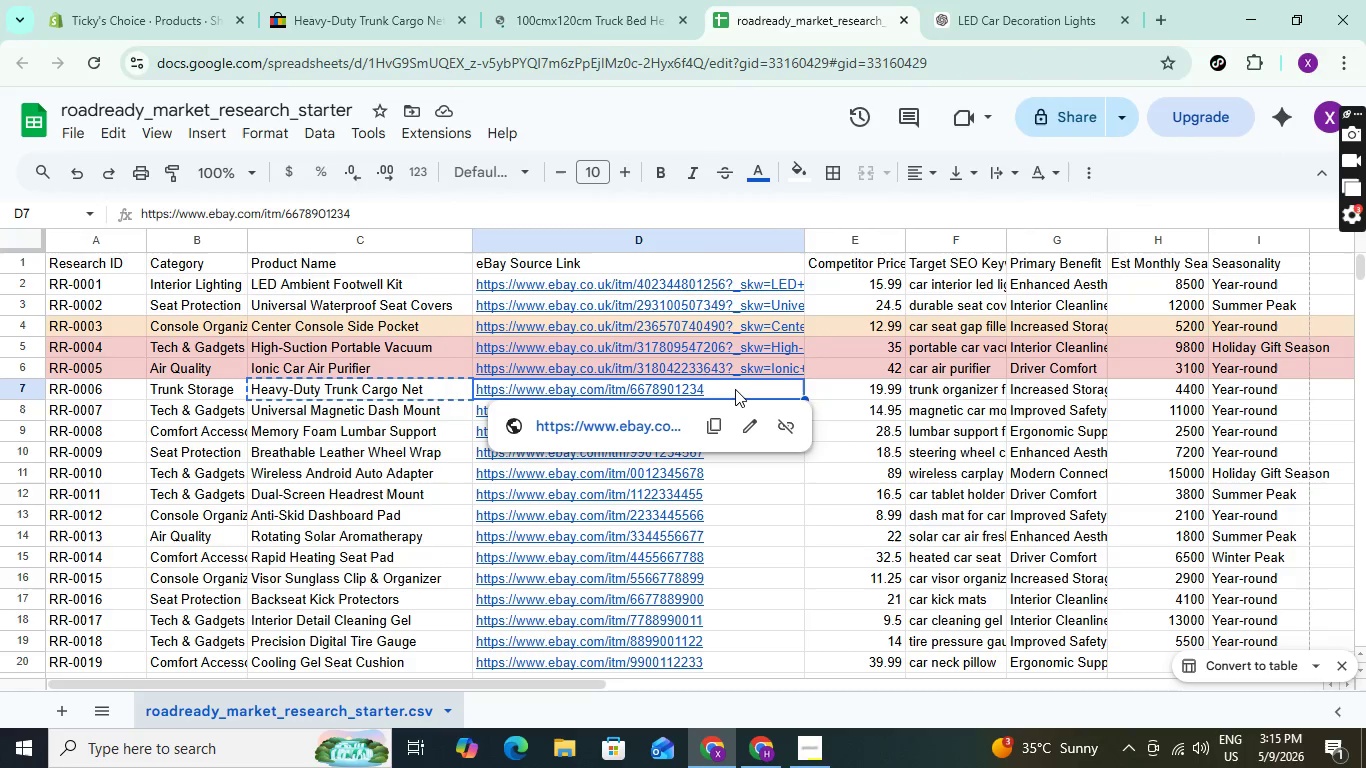 
key(Delete)
 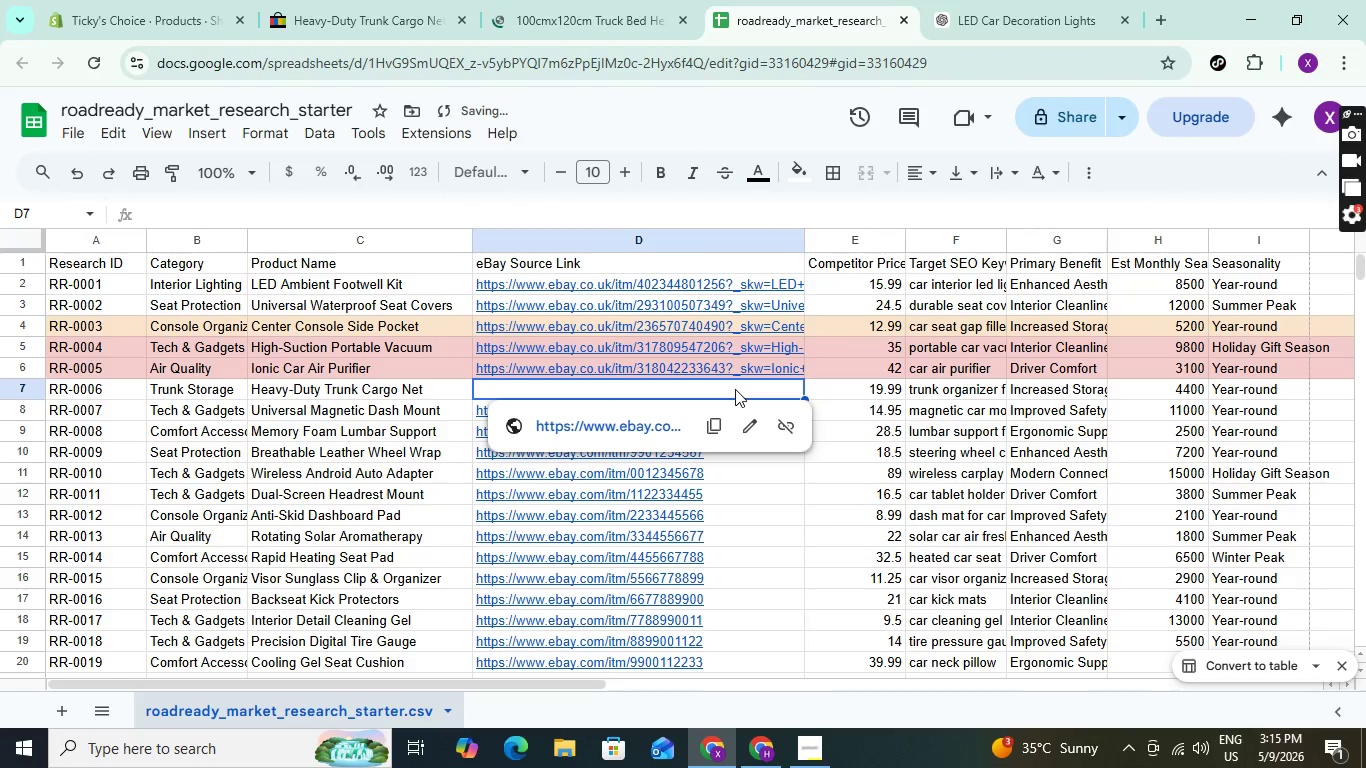 
key(Control+V)
 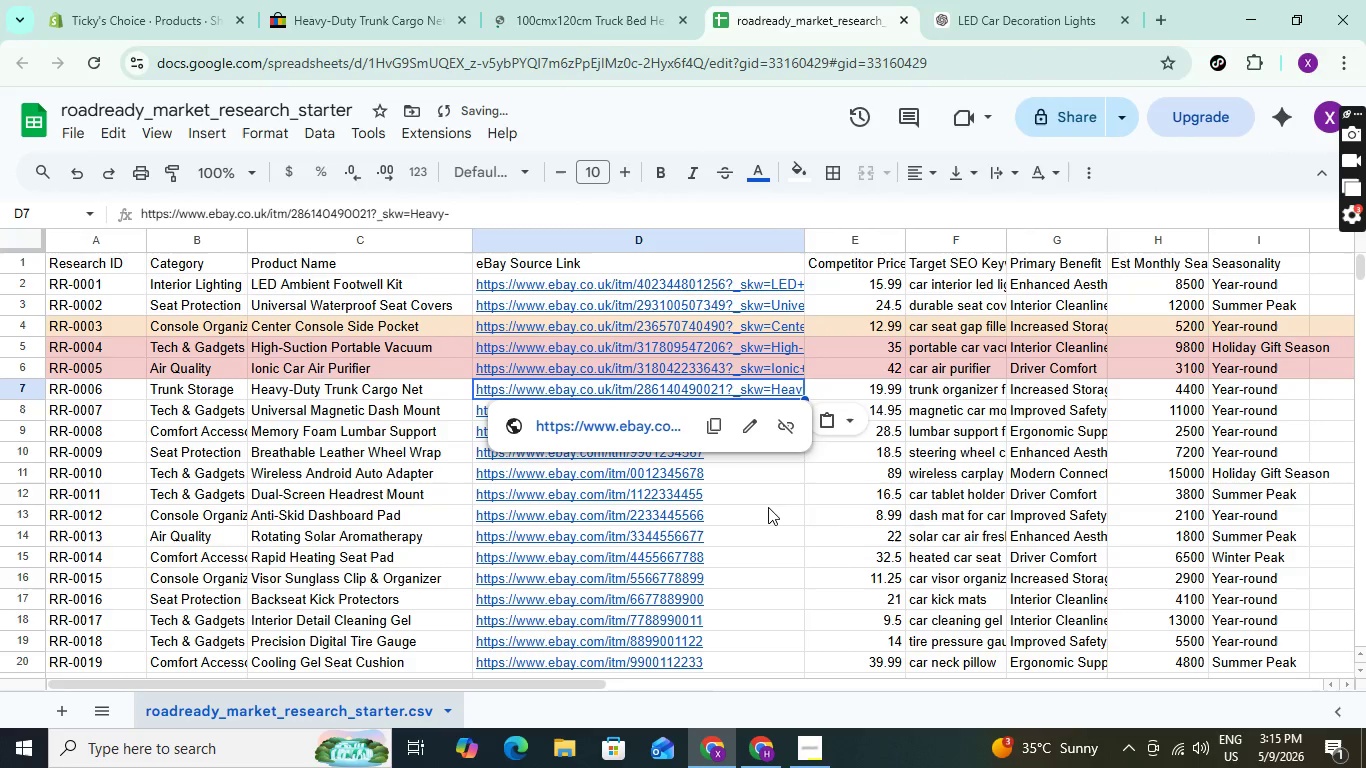 
left_click([771, 508])
 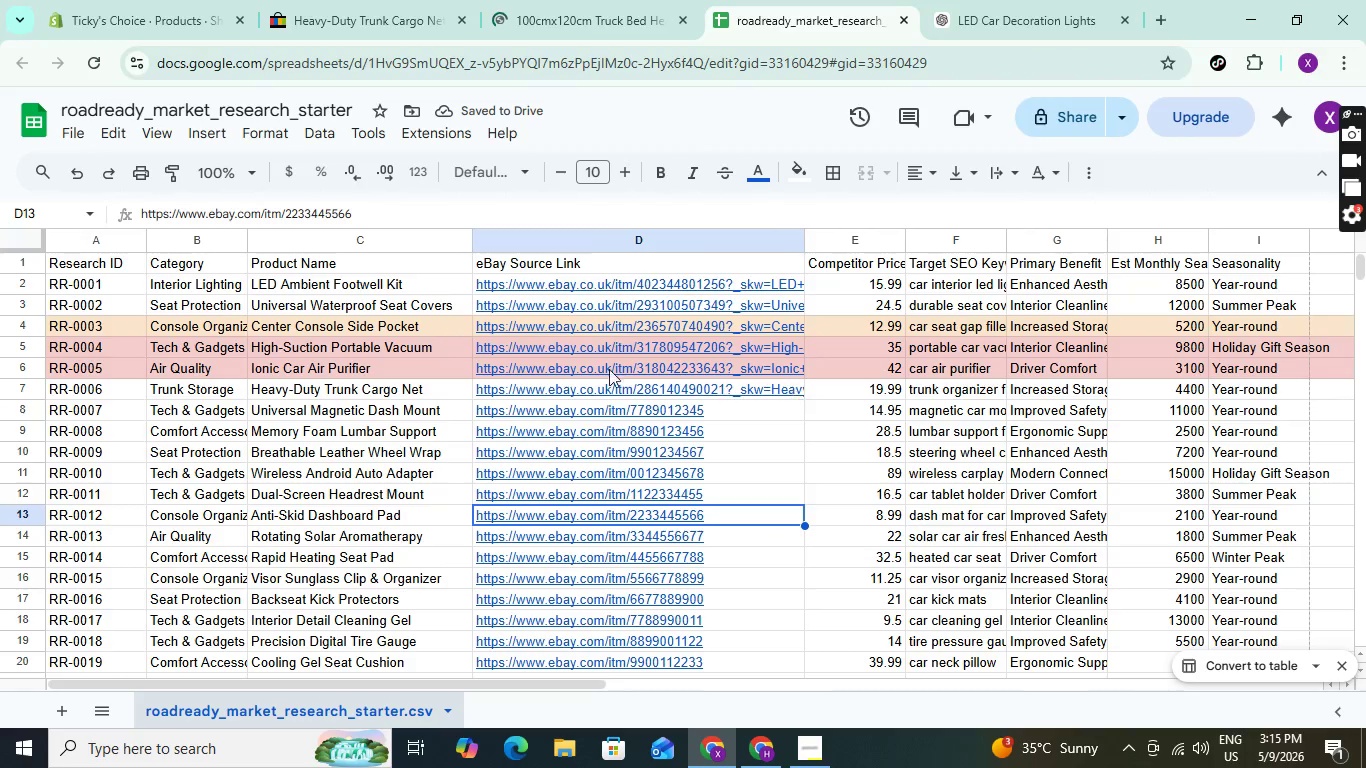 
wait(5.41)
 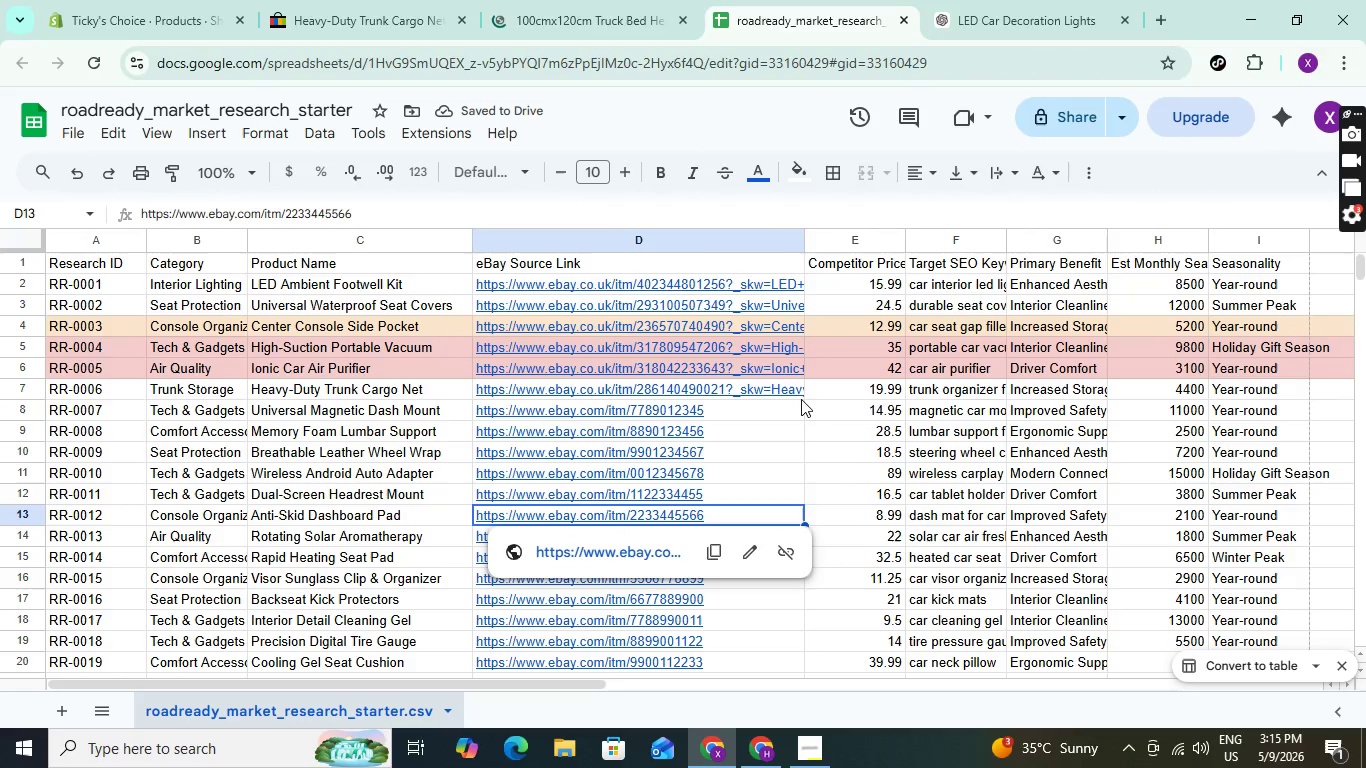 
left_click([422, 389])
 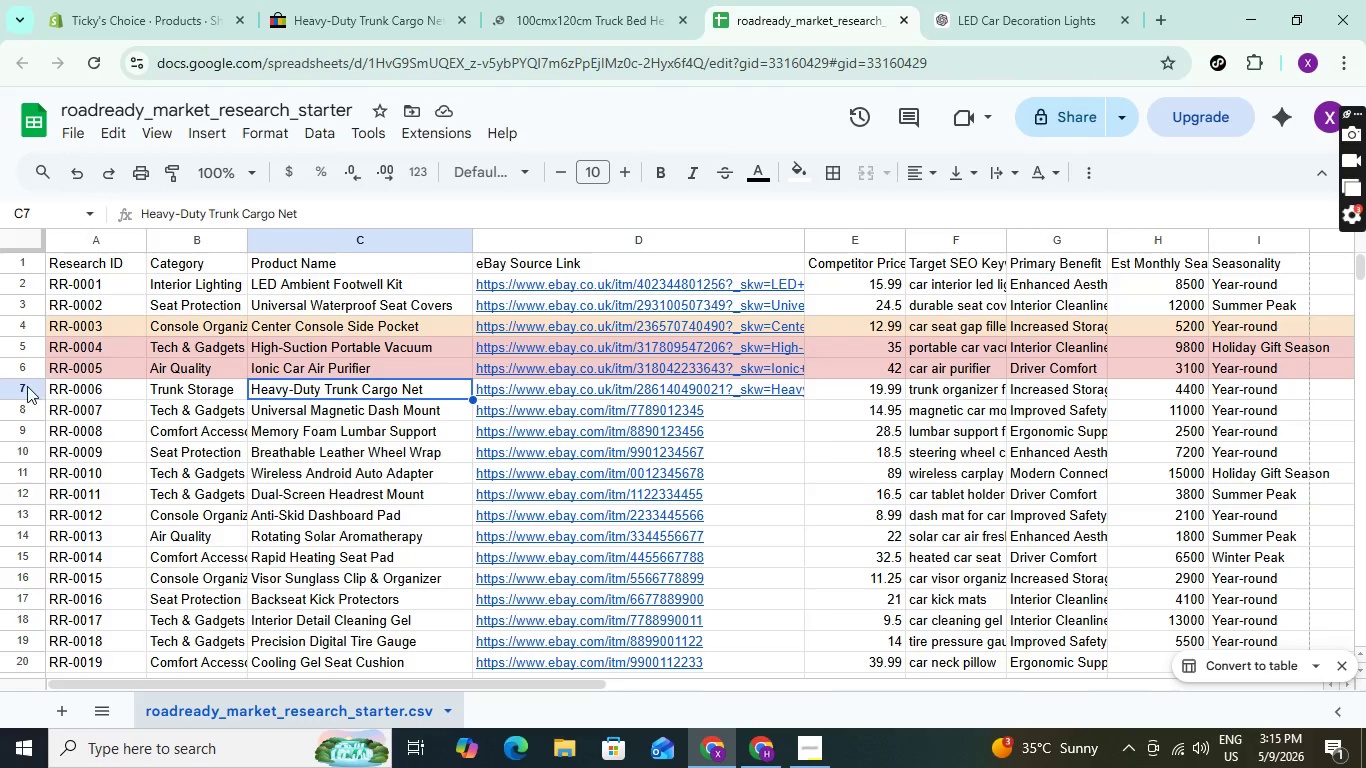 
left_click([27, 386])
 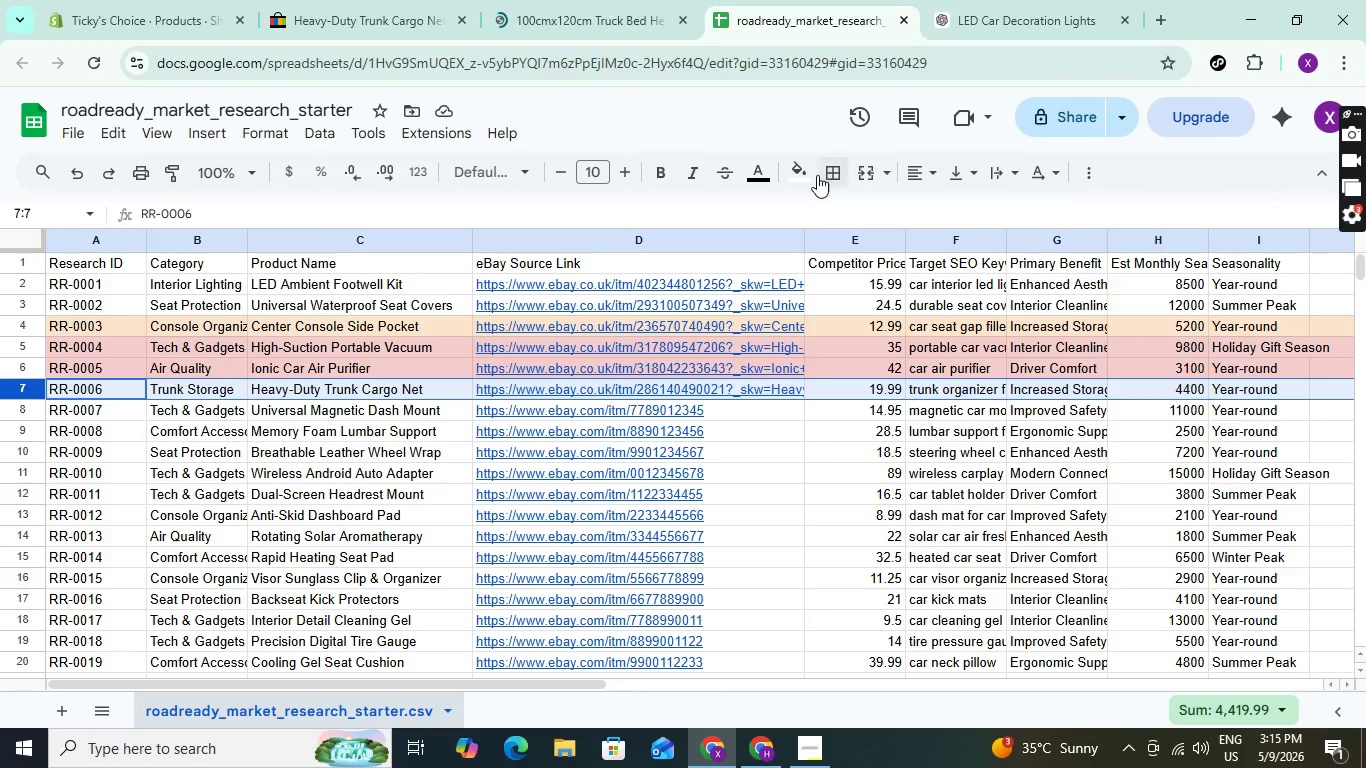 
left_click([811, 173])
 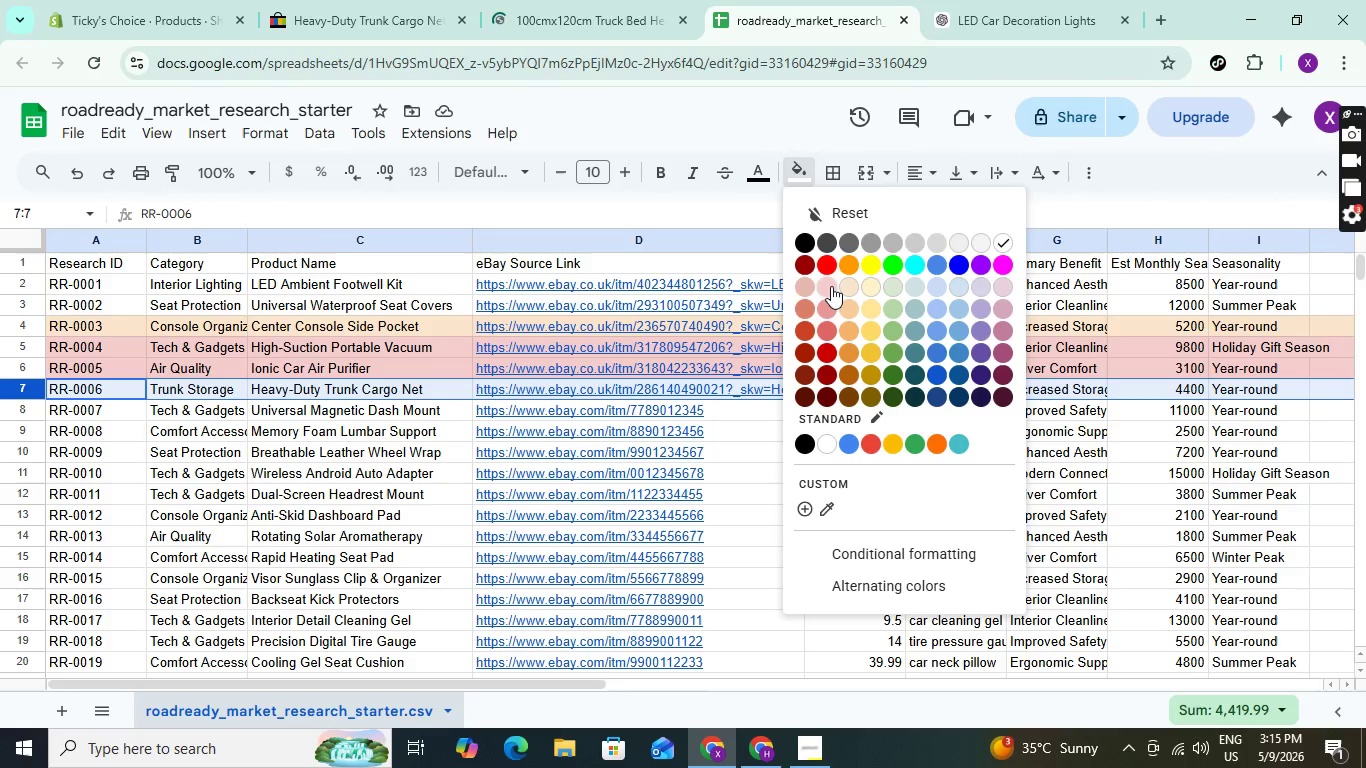 
left_click([831, 286])
 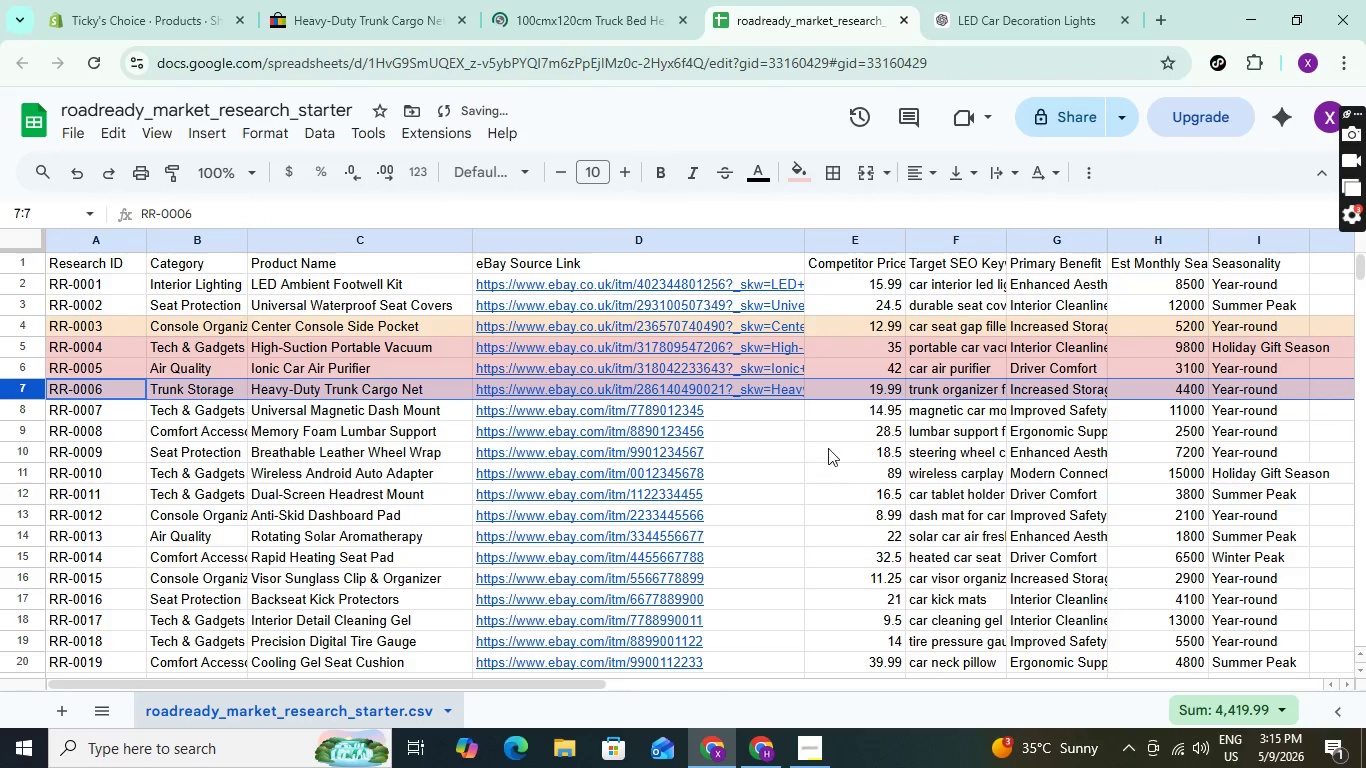 
left_click([826, 446])
 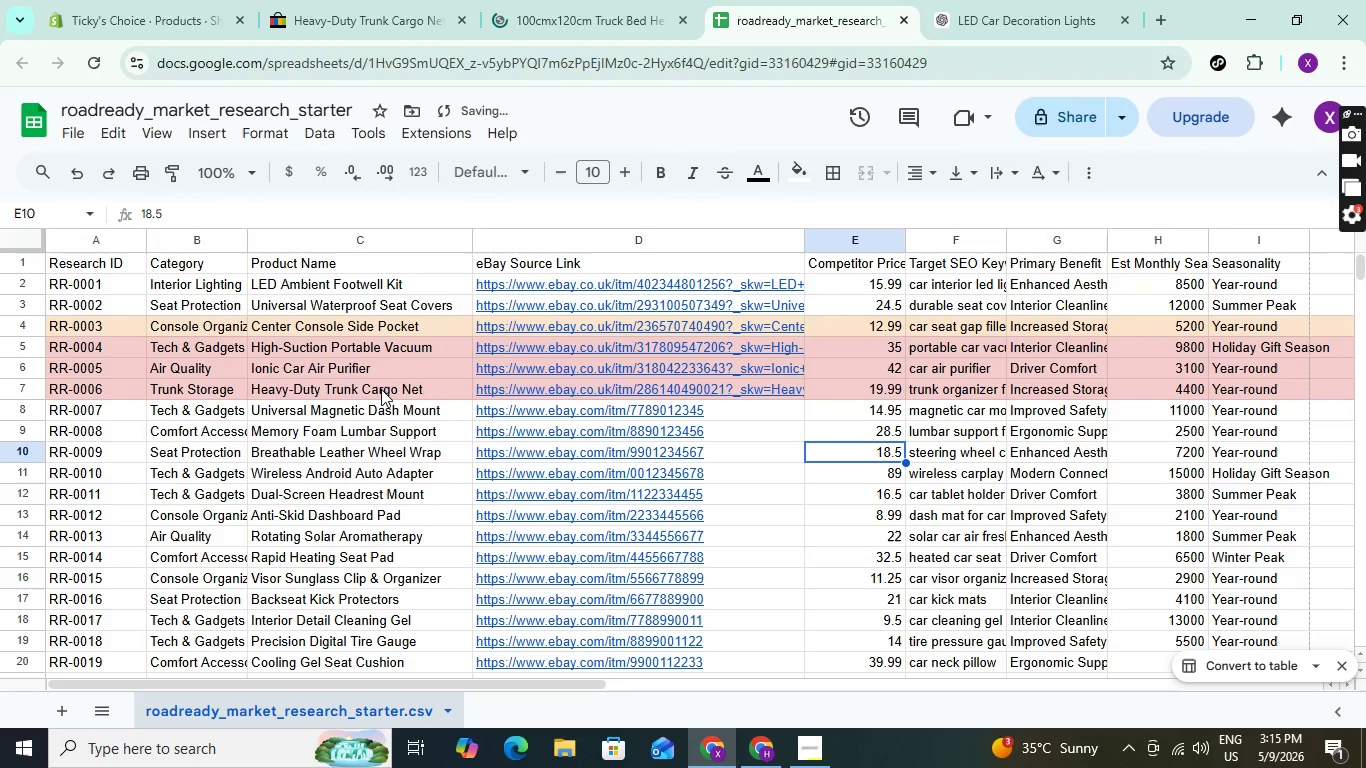 
left_click([378, 389])
 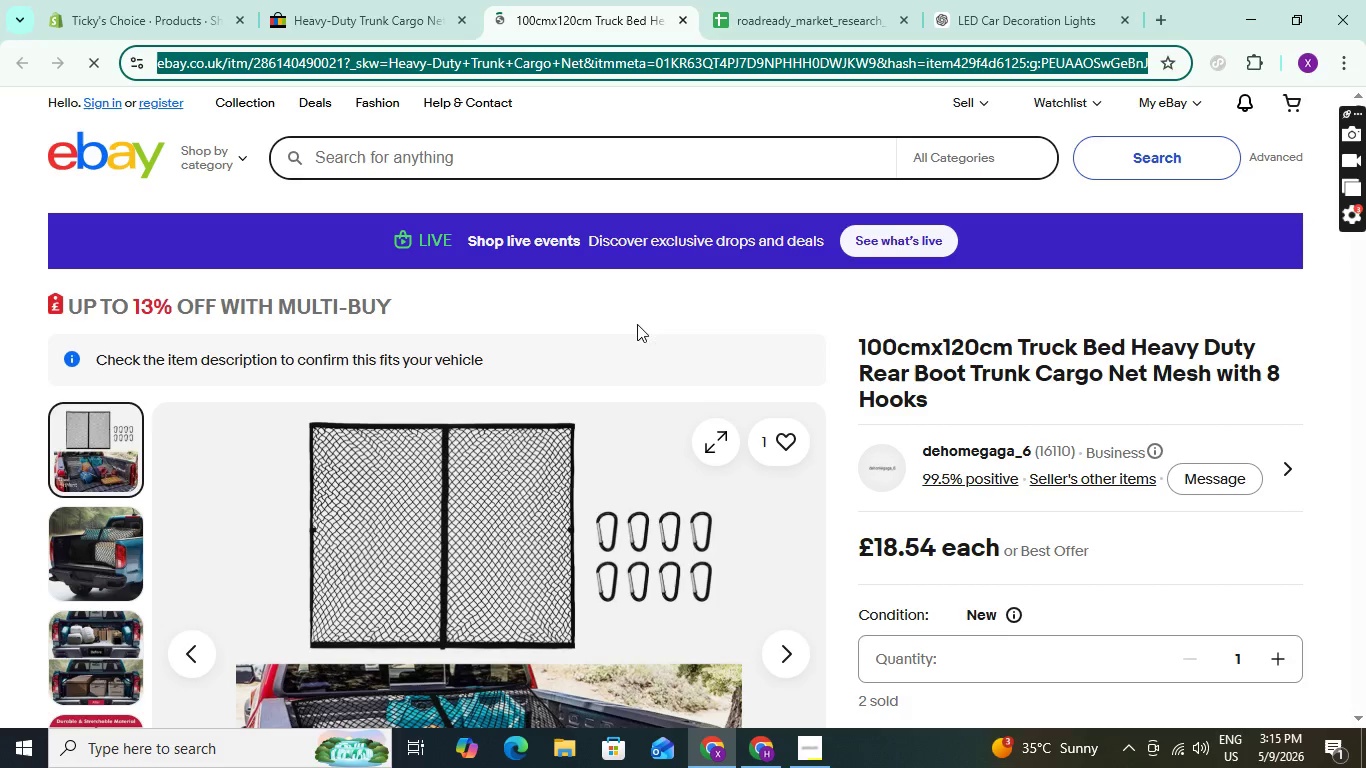 
scroll: coordinate [823, 356], scroll_direction: down, amount: 1.0
 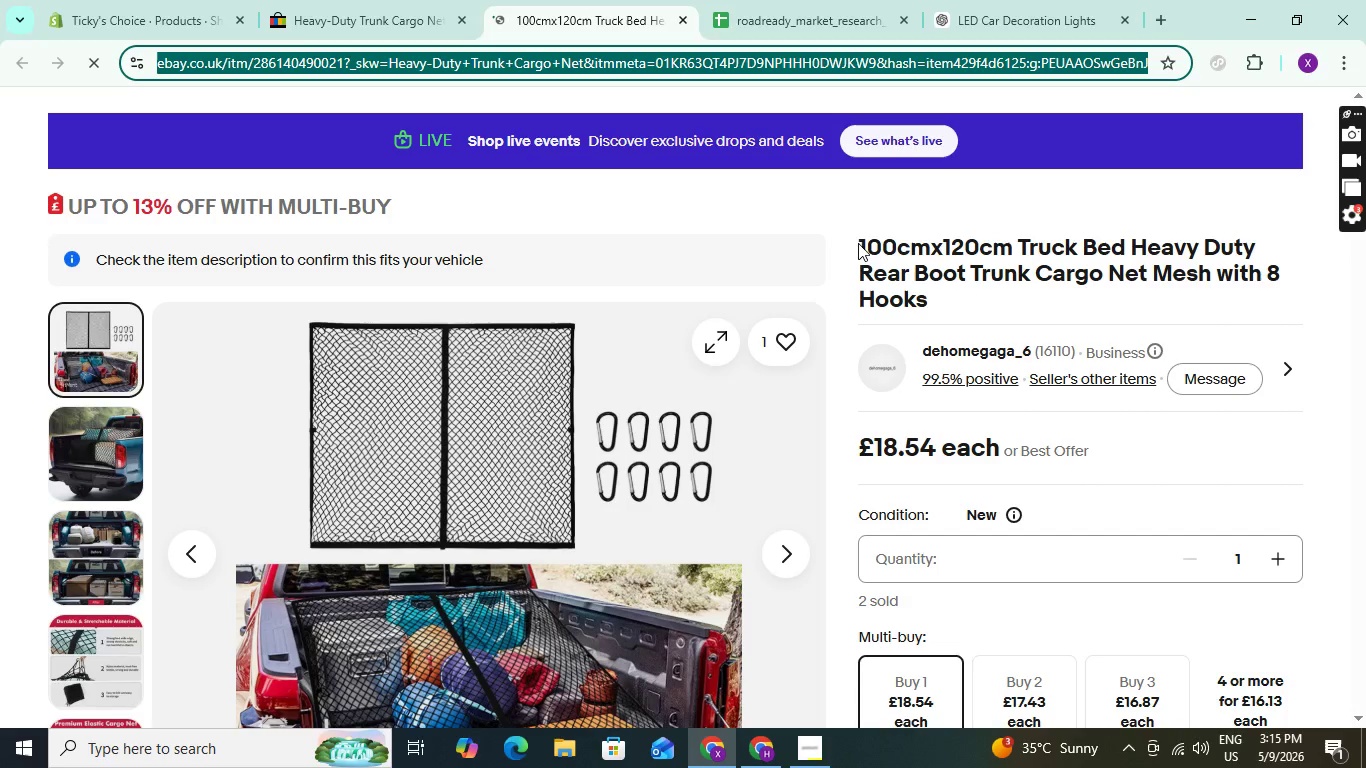 
left_click_drag(start_coordinate=[861, 243], to_coordinate=[953, 305])
 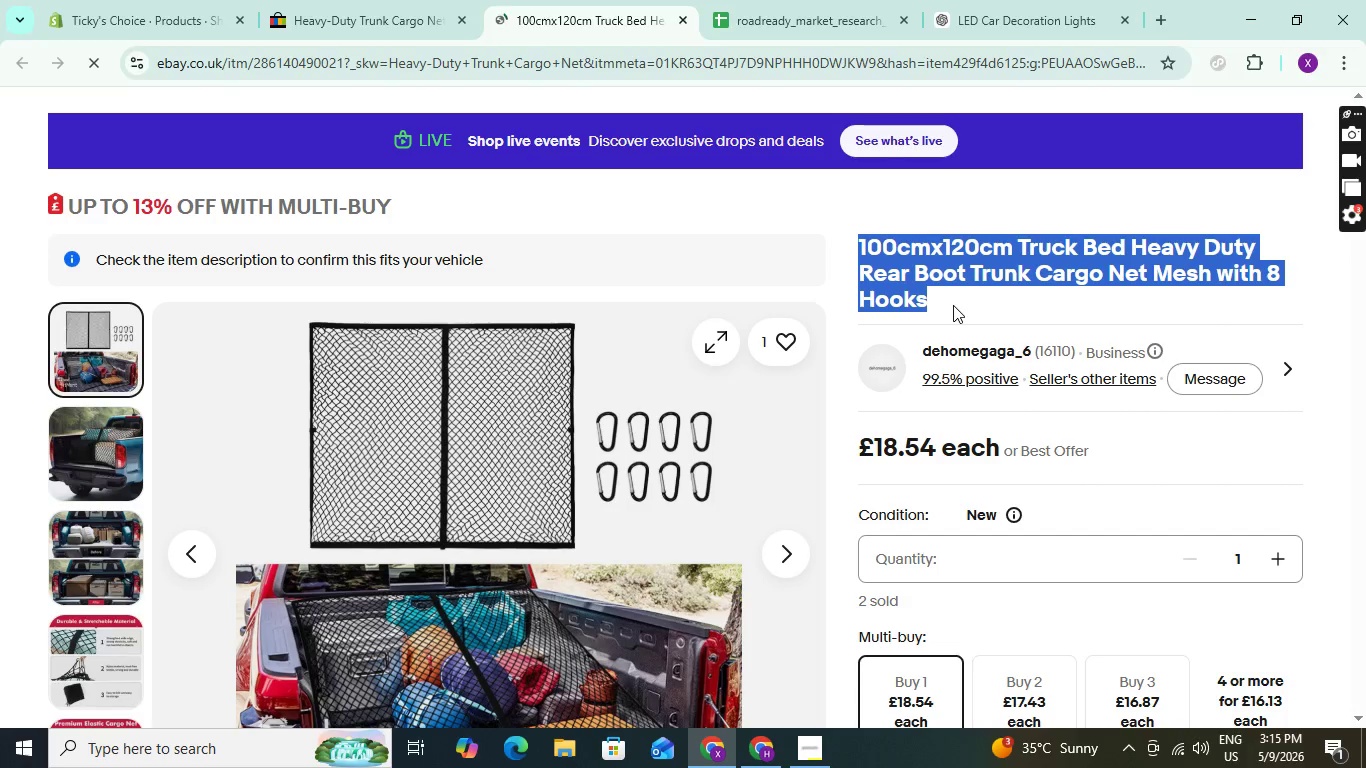 
key(Control+C)
 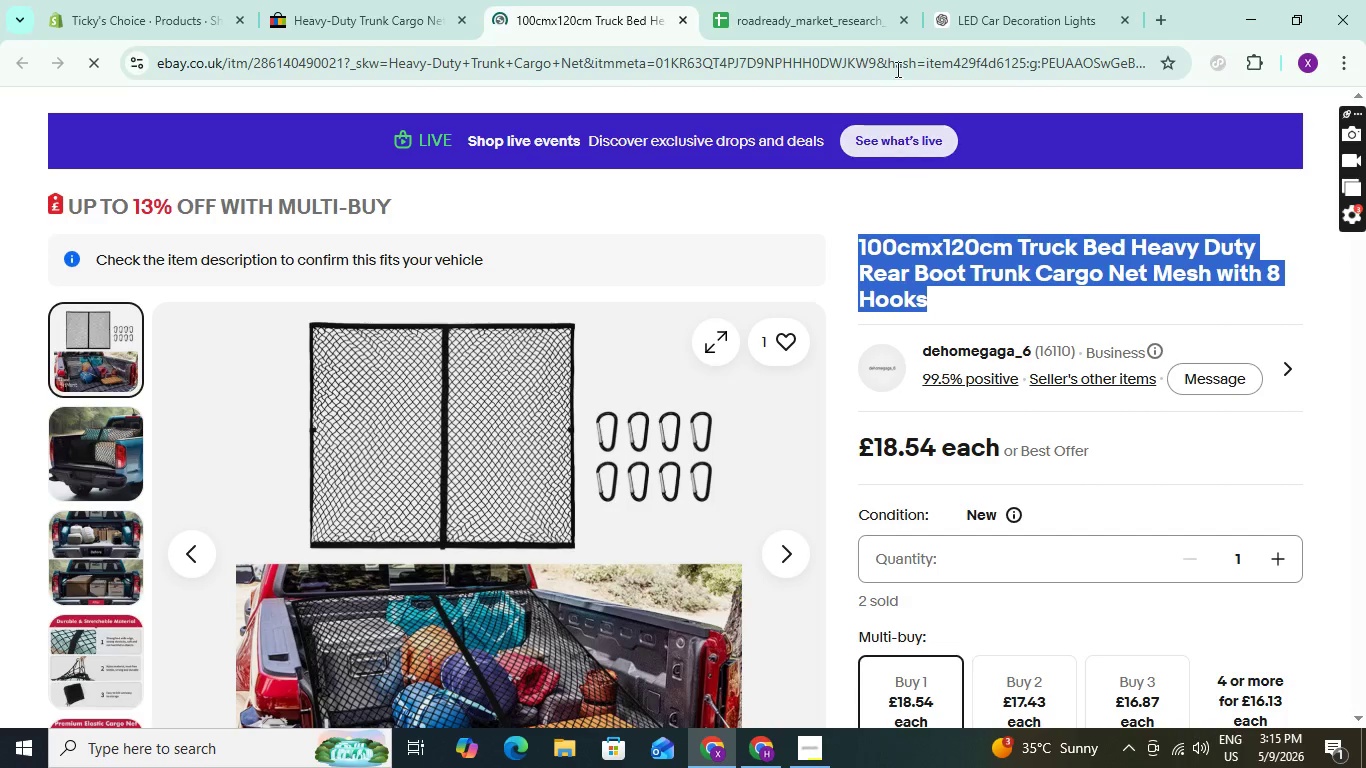 
key(Control+C)
 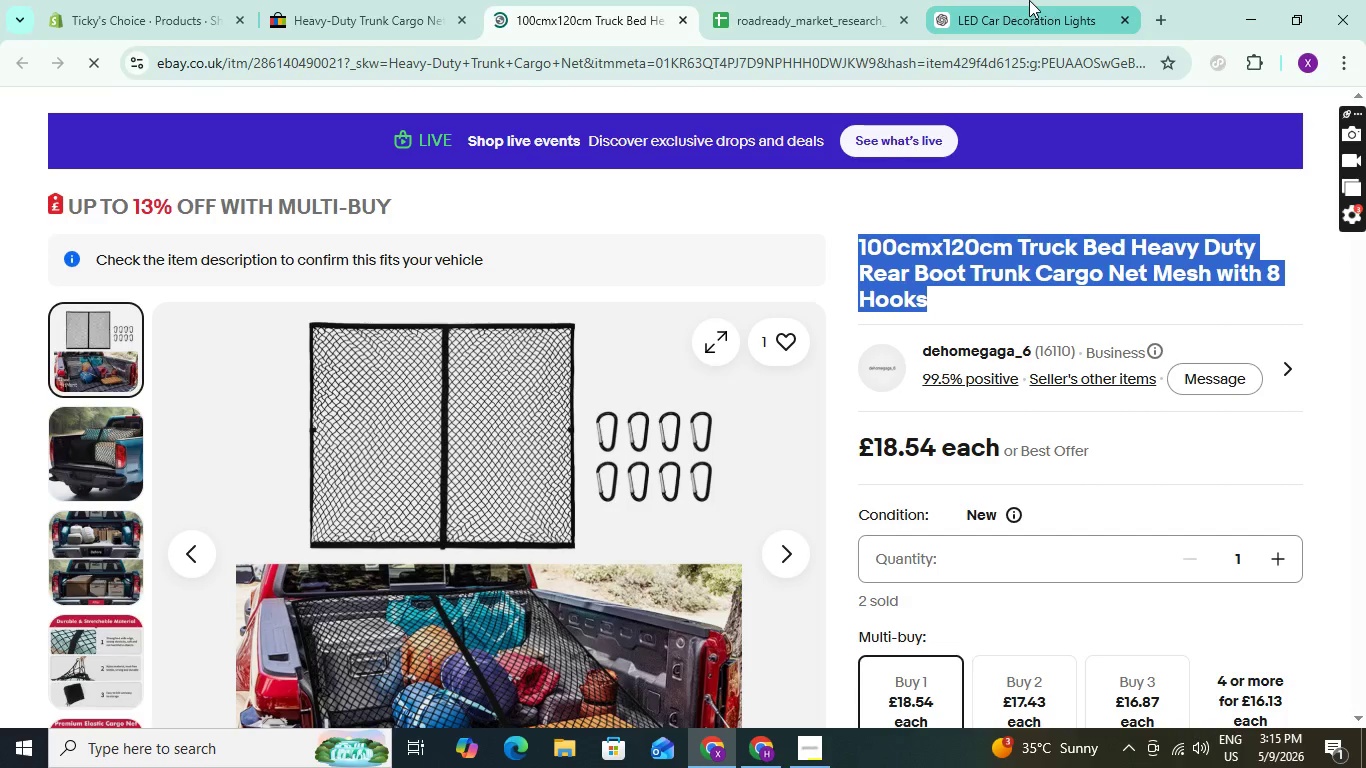 
left_click([1029, 0])
 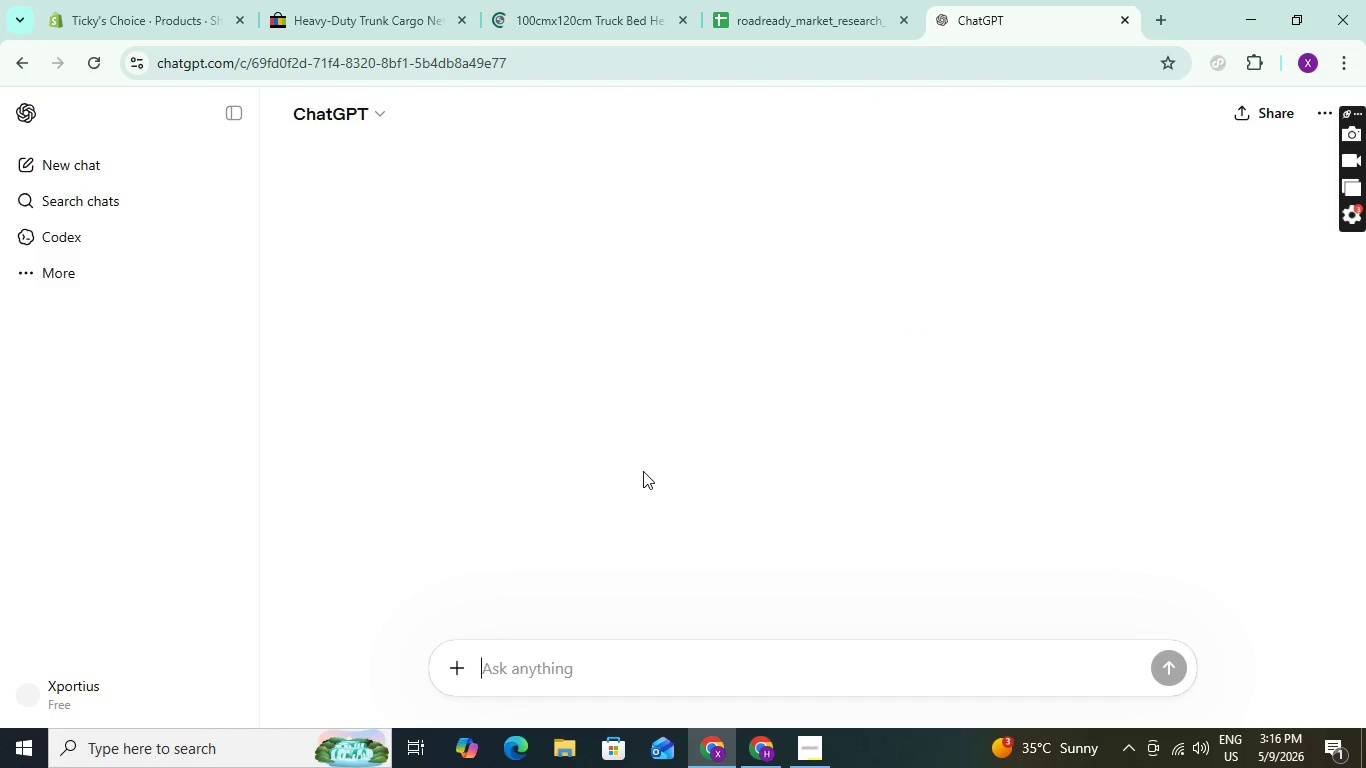 
wait(5.23)
 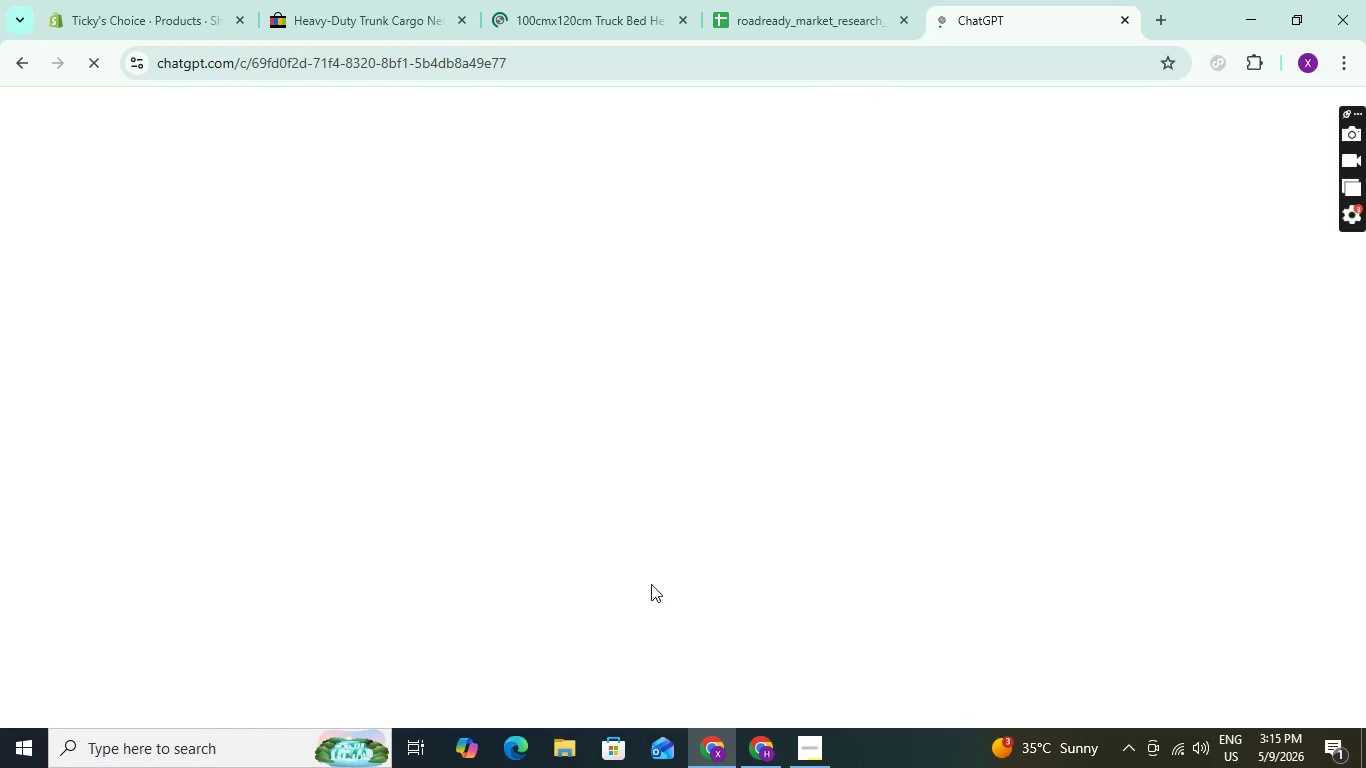 
type(Now For )
 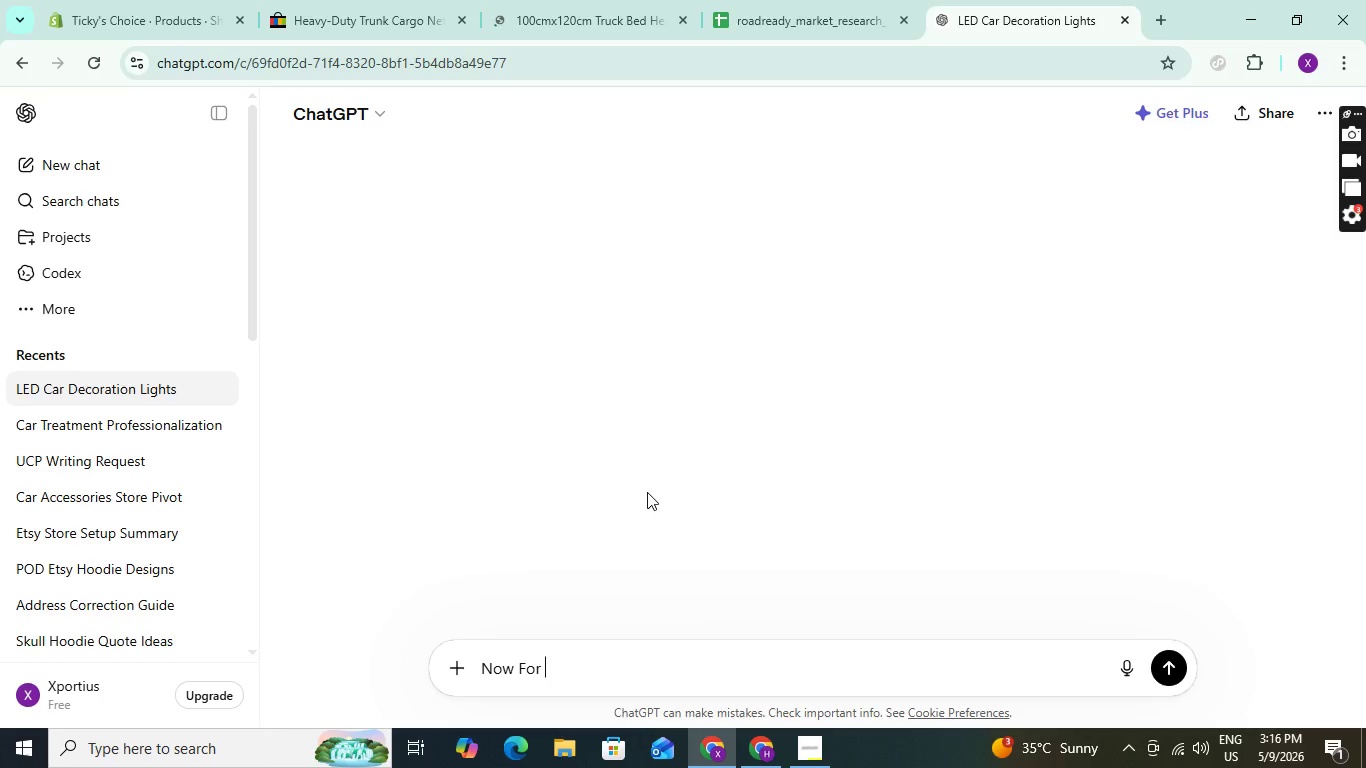 
 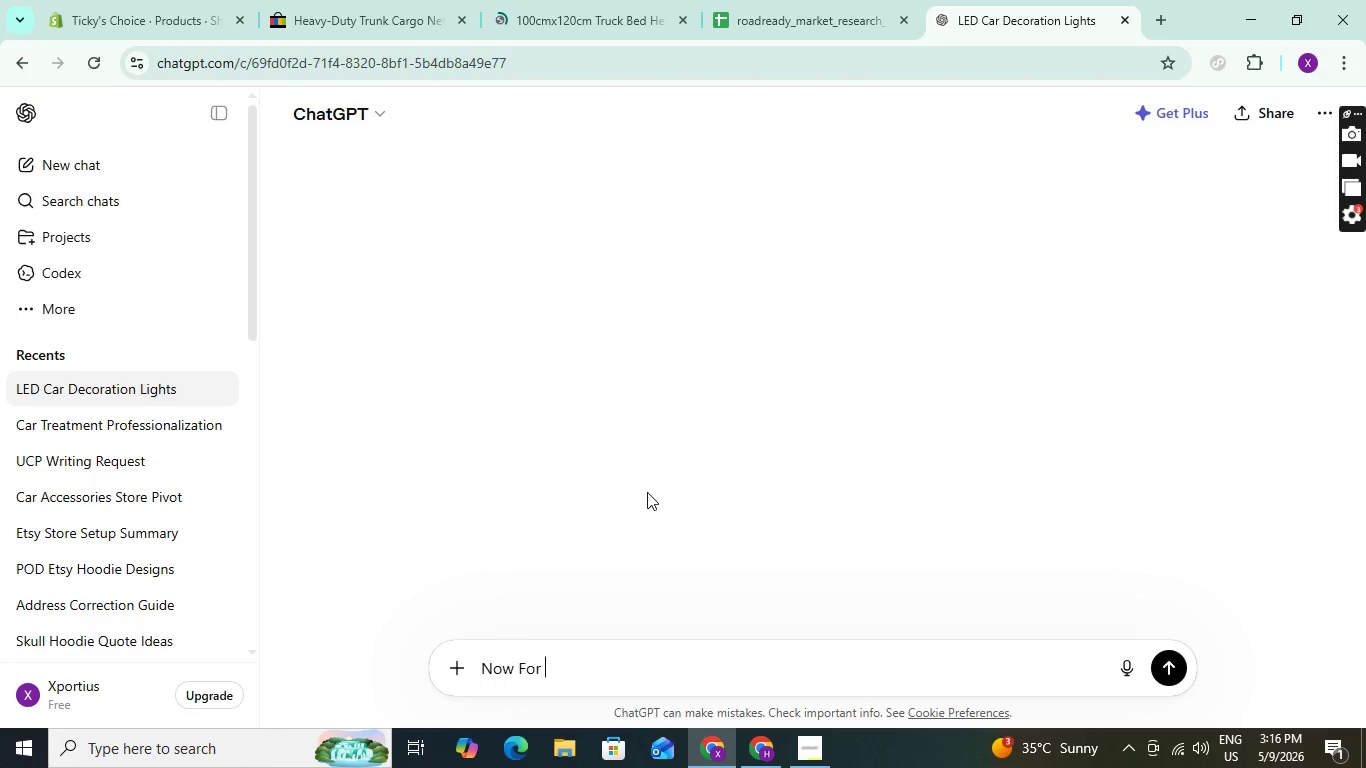 
hold_key(key=ShiftLeft, duration=1.03)
 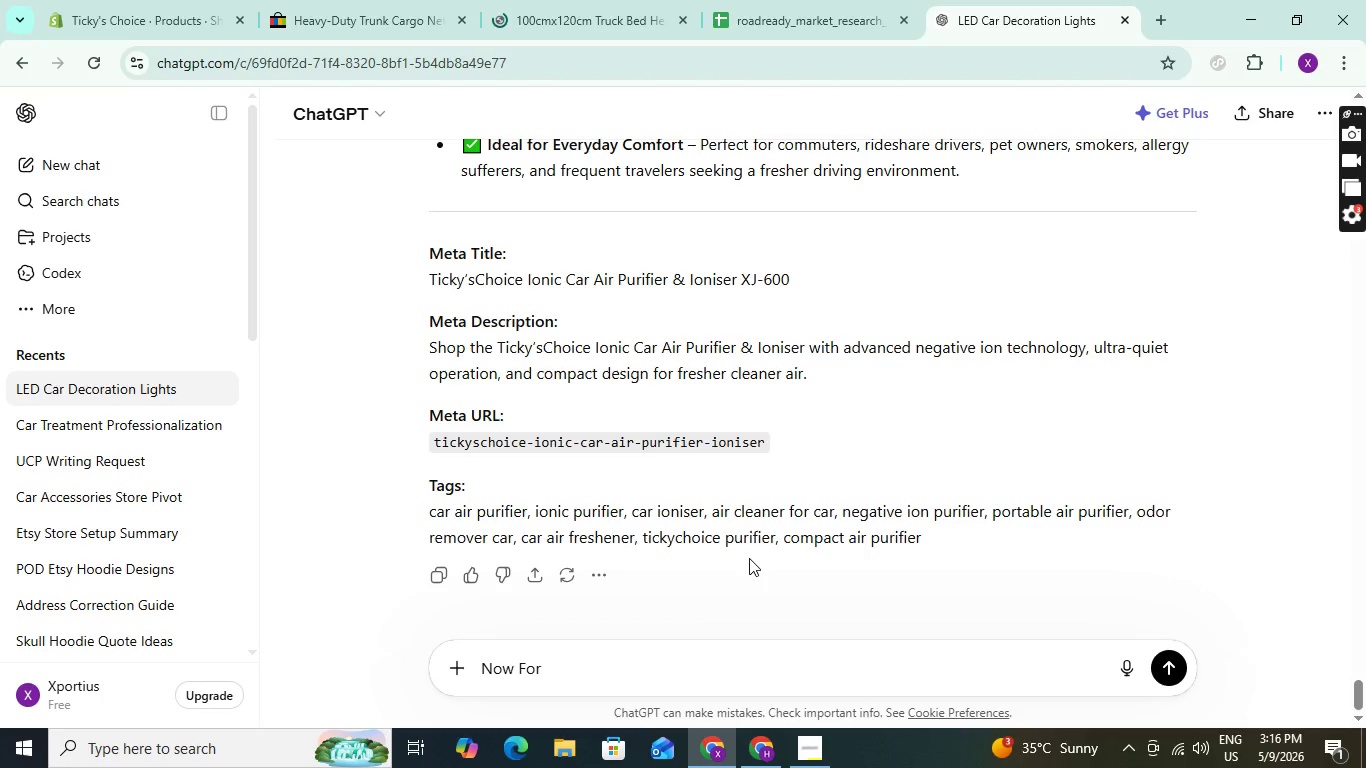 
key(Shift+Semicolon)
 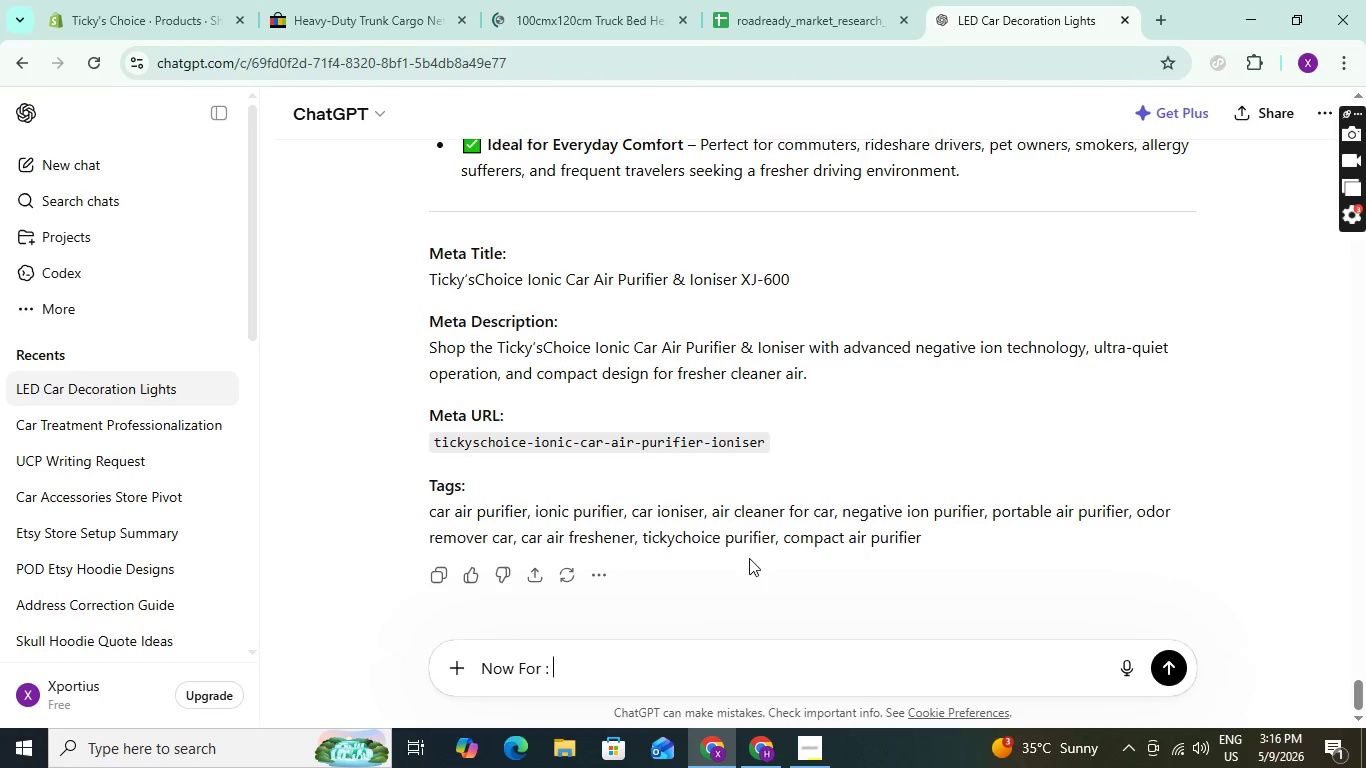 
key(Space)
 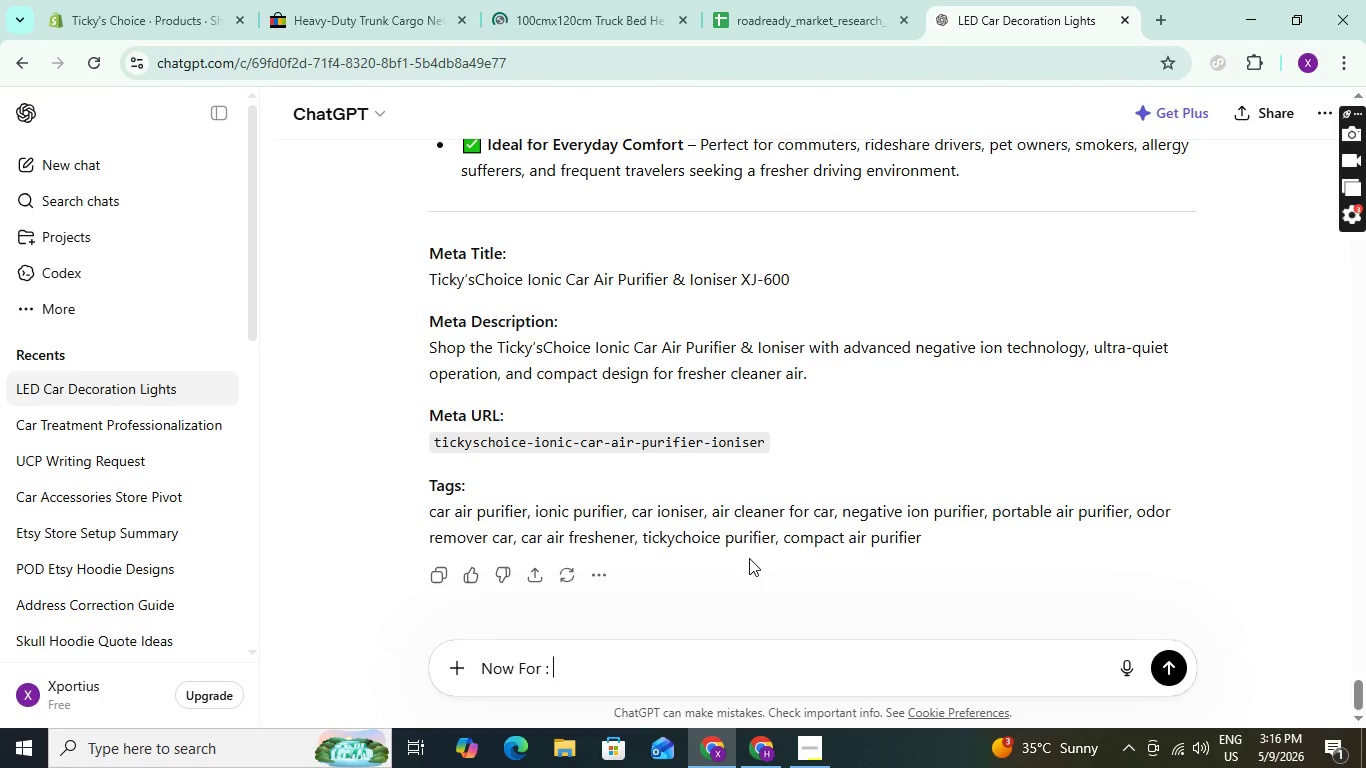 
key(Control+V)
 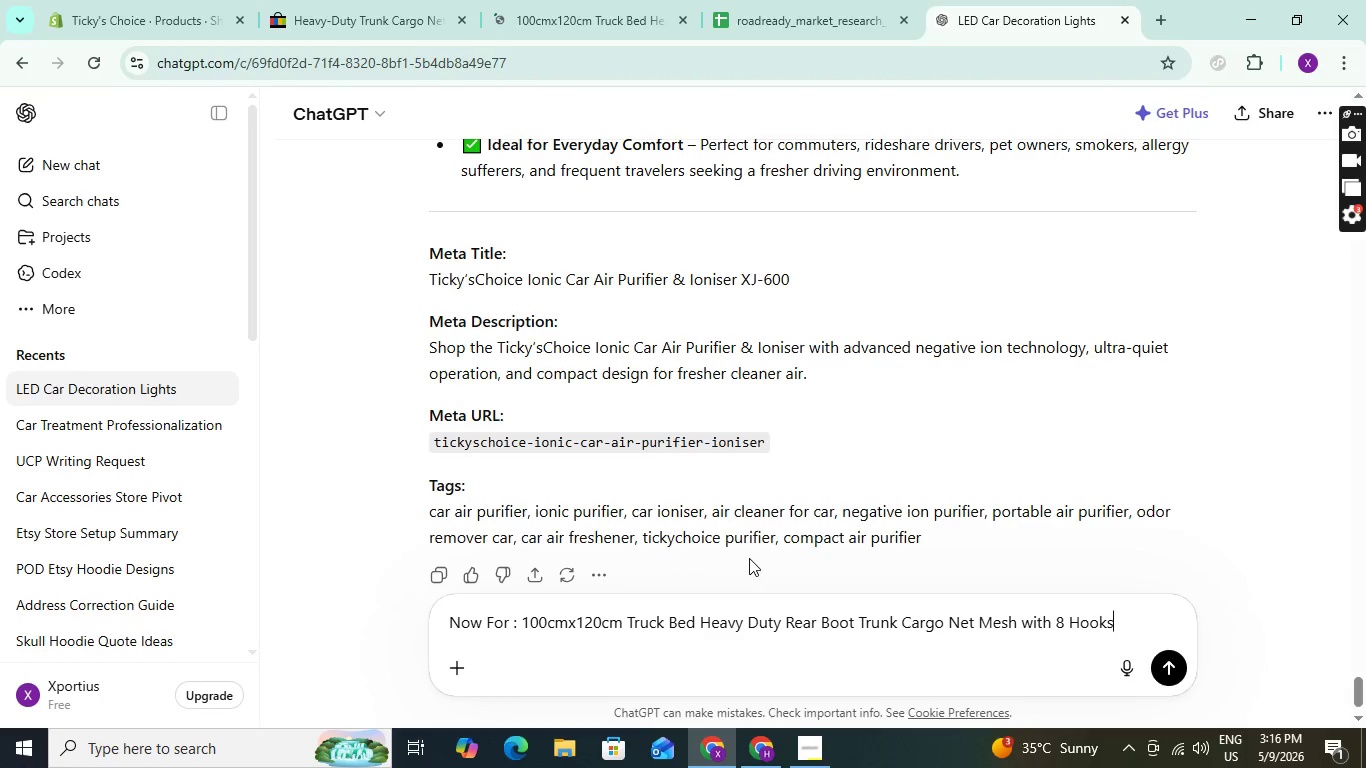 
key(Shift+Enter)
 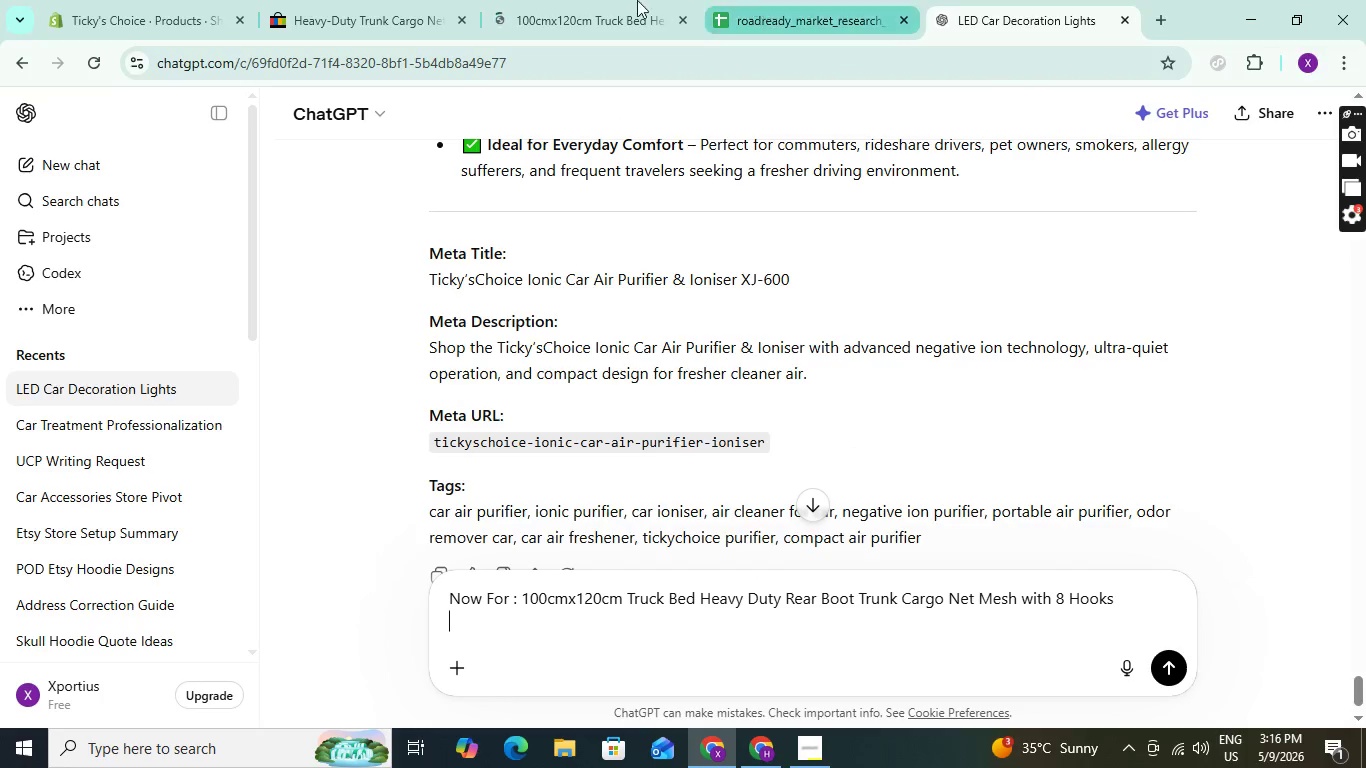 
left_click([579, 6])
 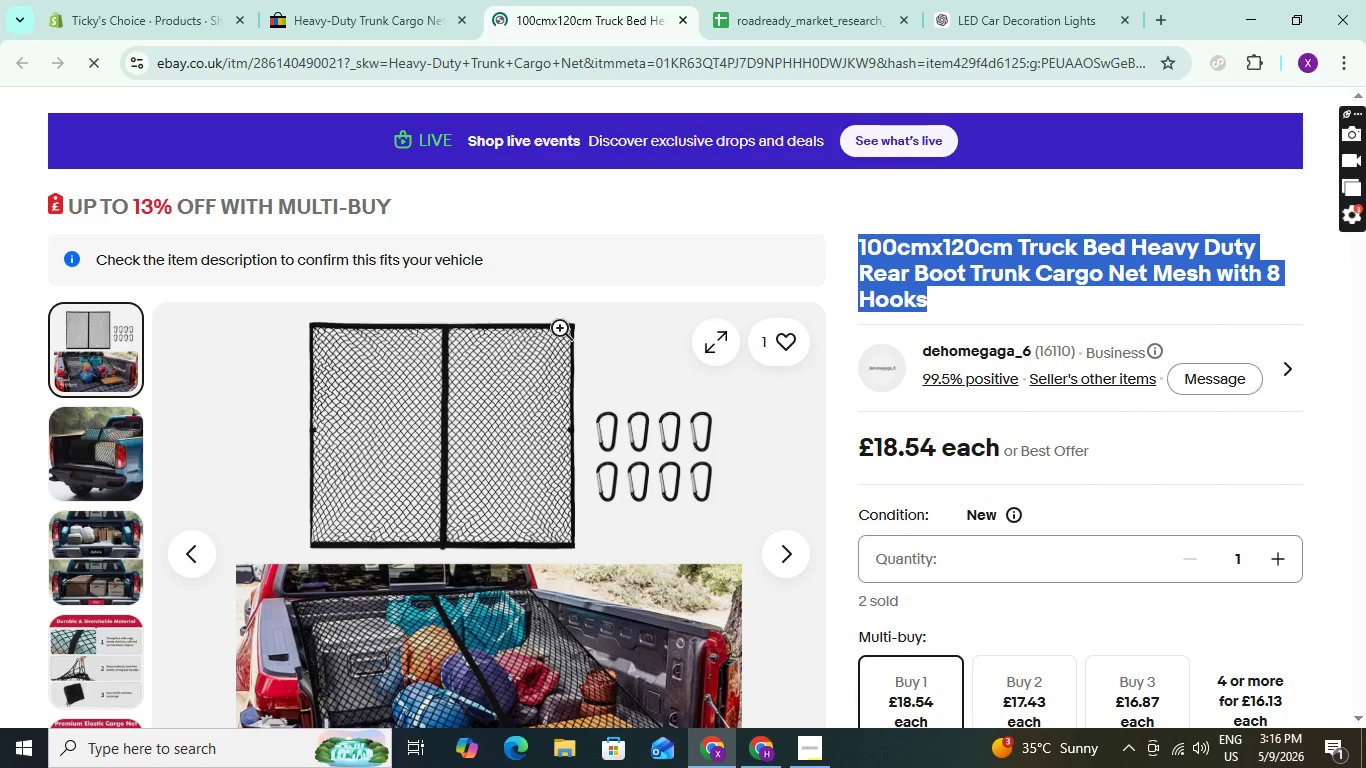 
scroll: coordinate [84, 373], scroll_direction: down, amount: 22.0
 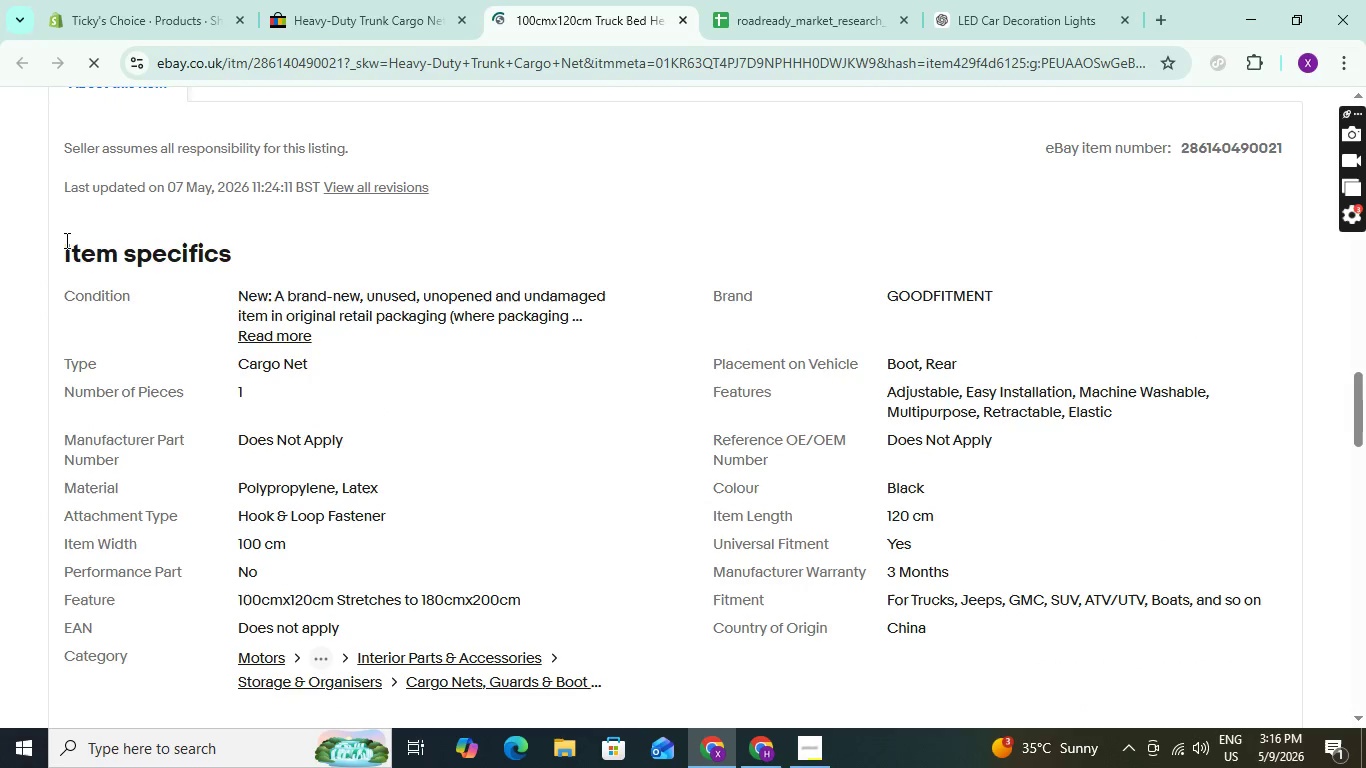 
left_click_drag(start_coordinate=[65, 240], to_coordinate=[1231, 642])
 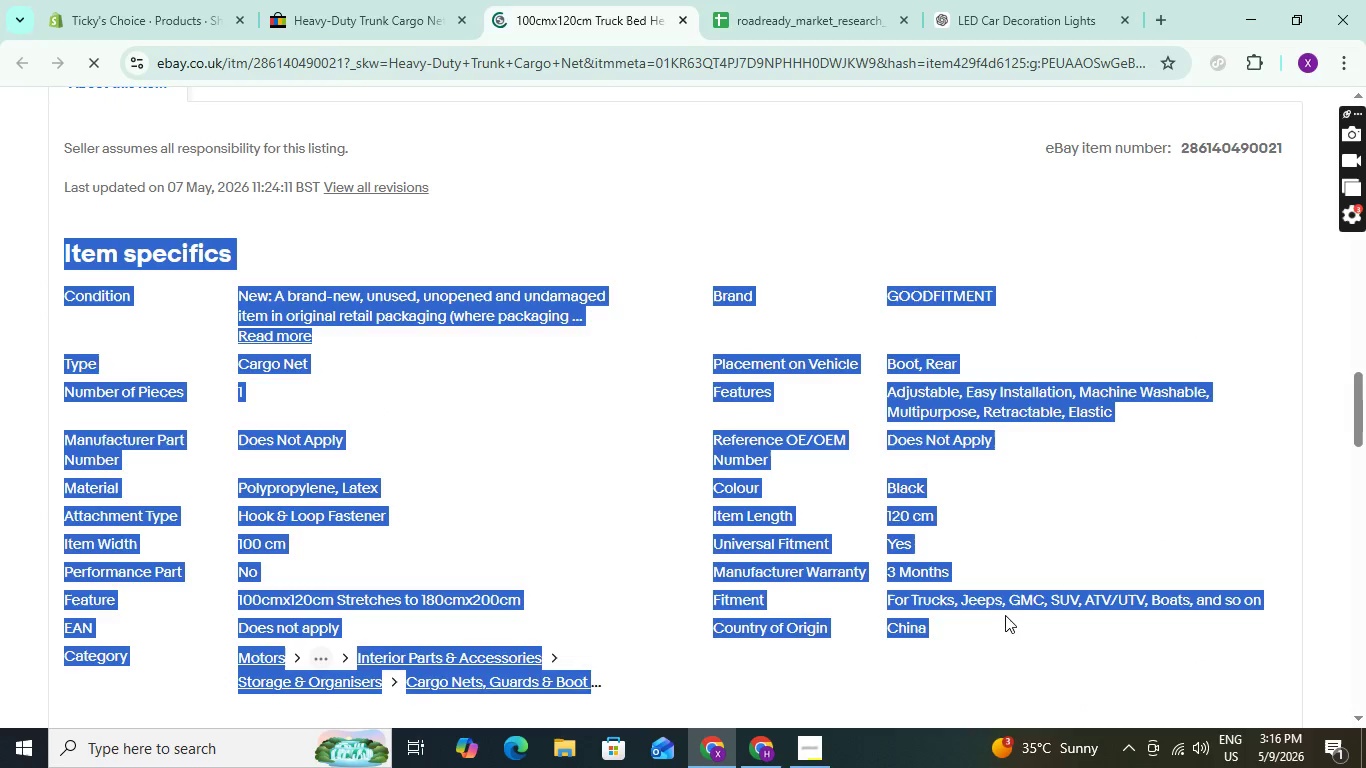 
left_click([949, 628])
 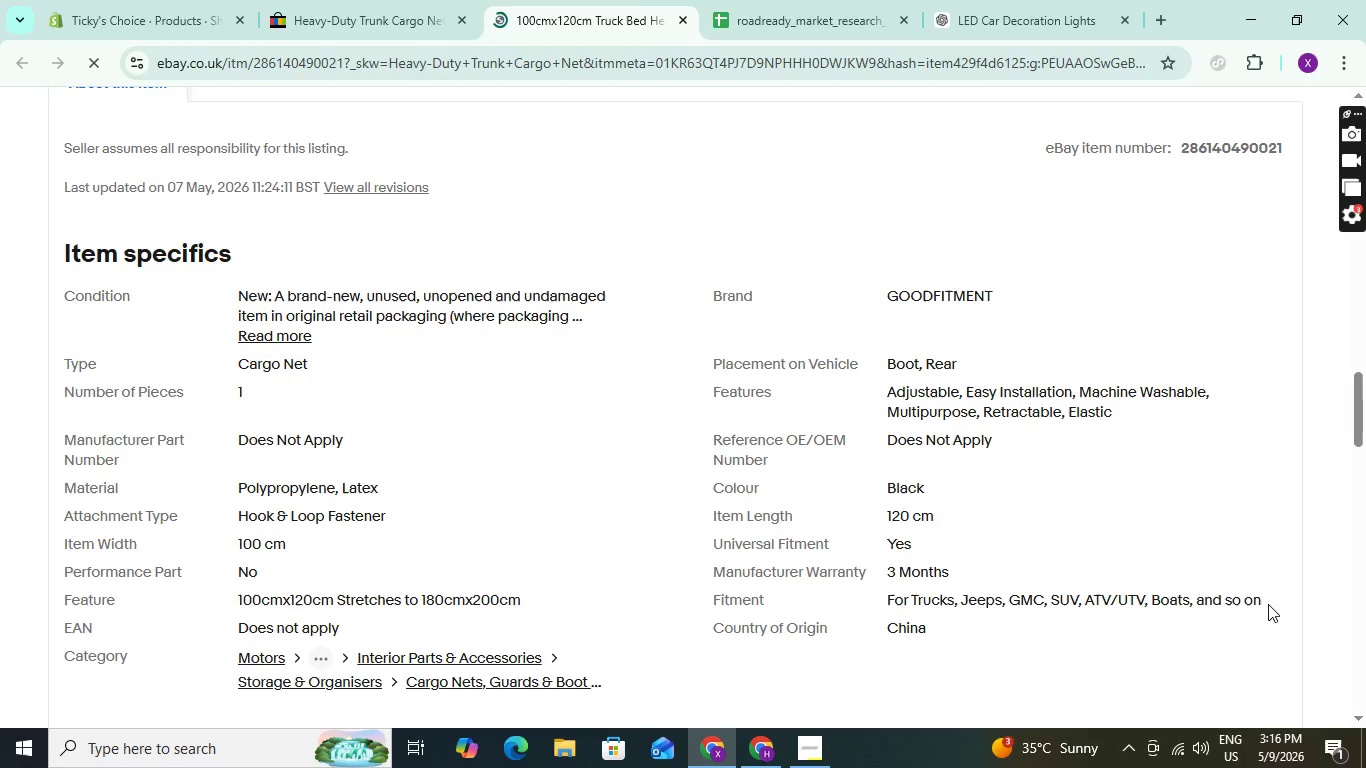 
left_click_drag(start_coordinate=[1268, 604], to_coordinate=[14, 293])
 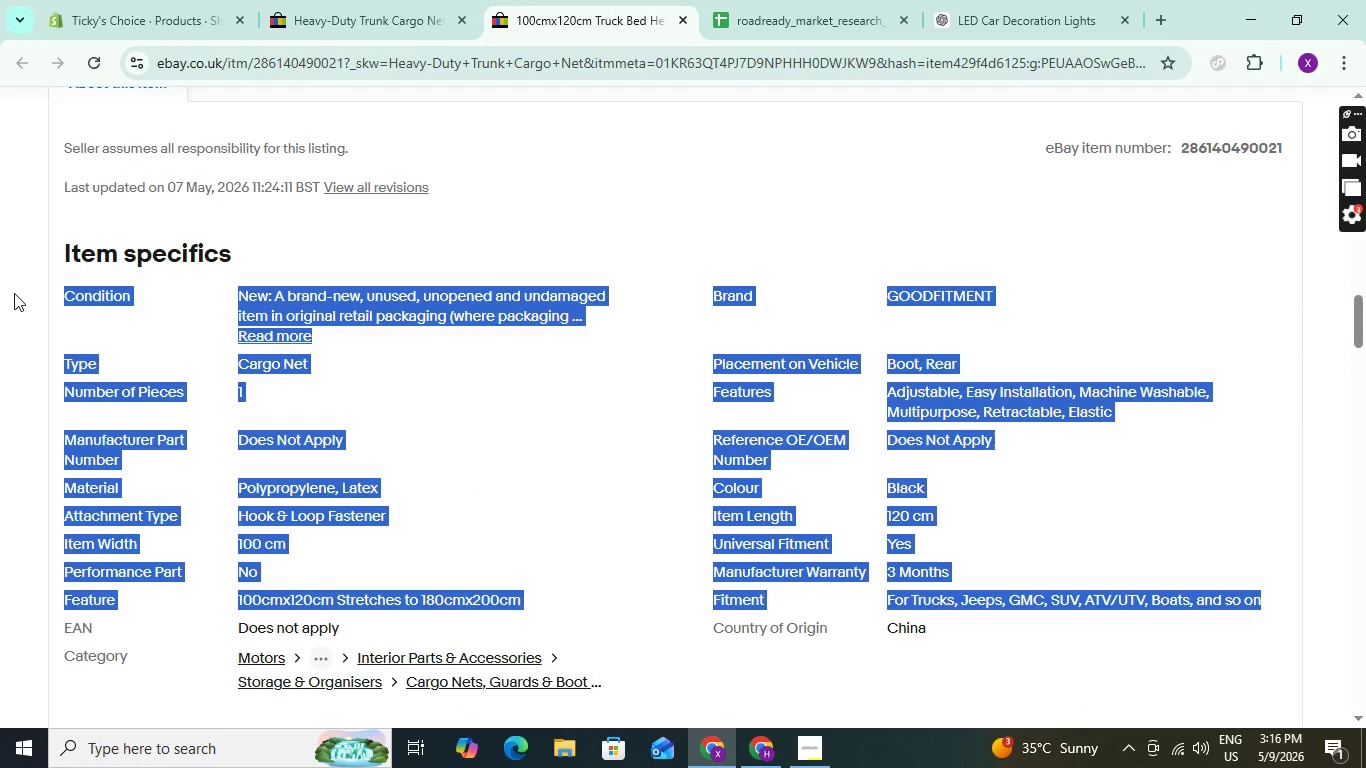 
key(Control+C)
 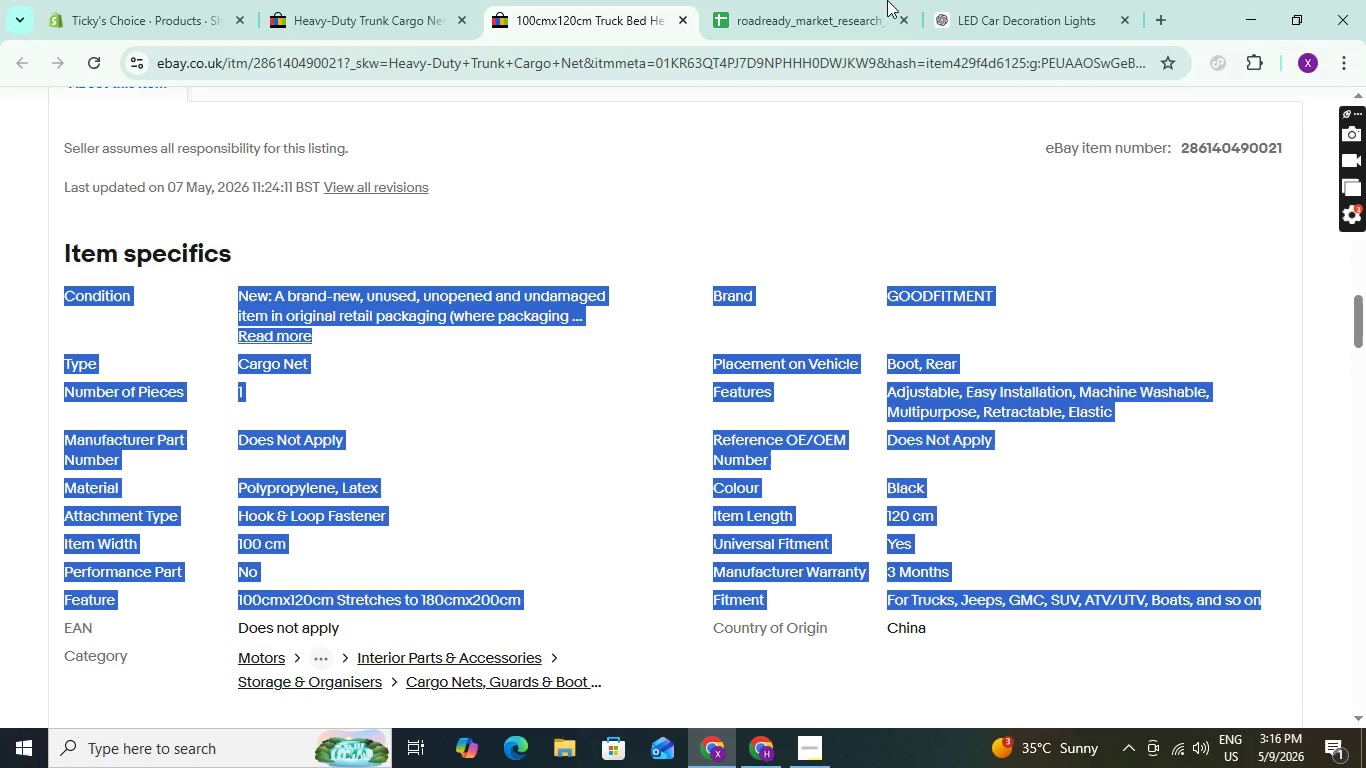 
key(Control+C)
 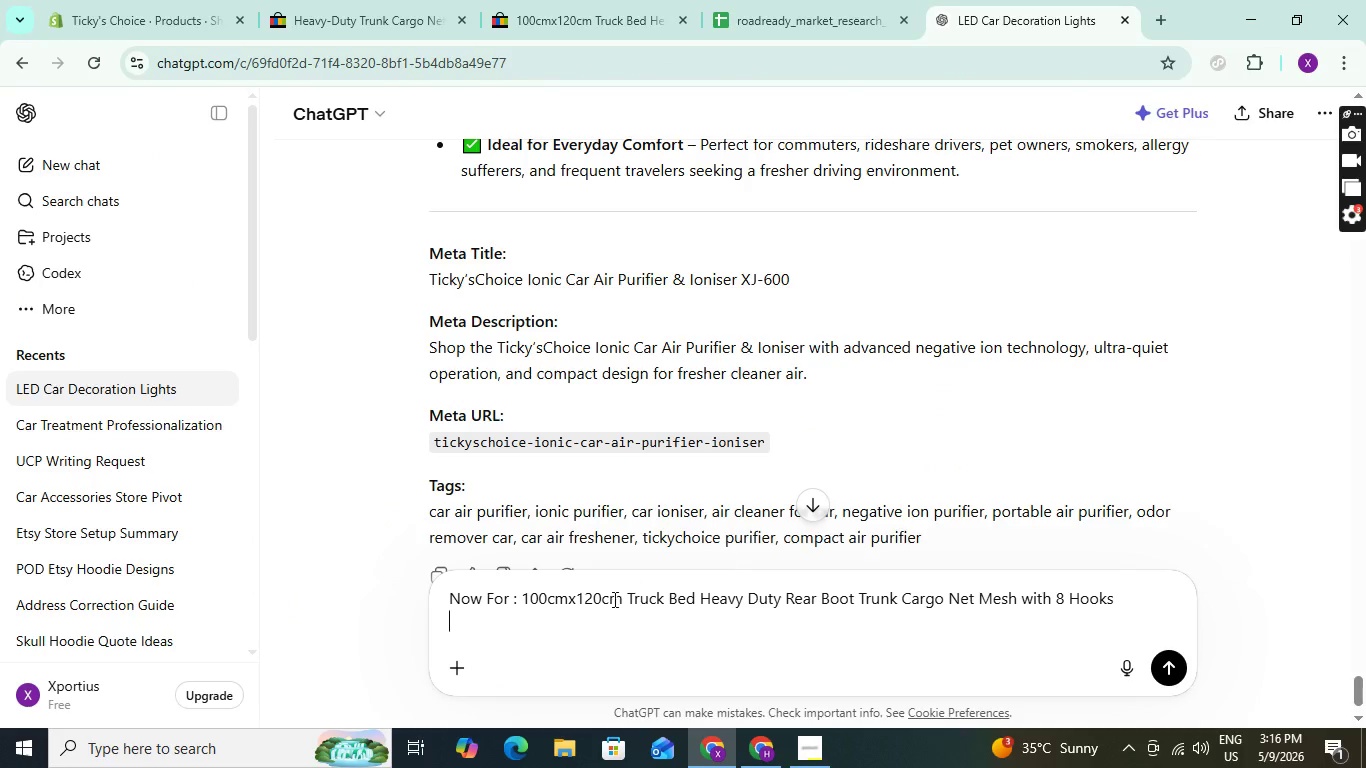 
key(Control+V)
 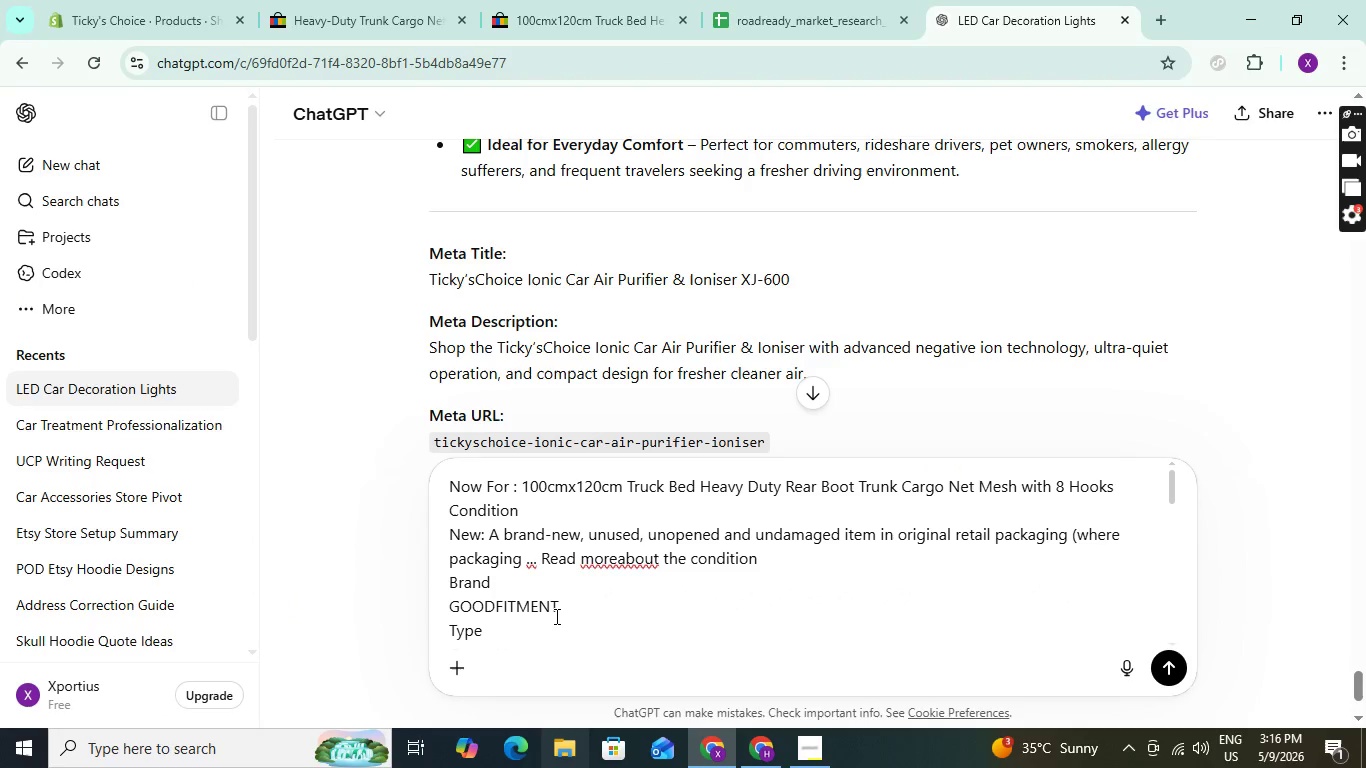 
left_click_drag(start_coordinate=[571, 608], to_coordinate=[448, 608])
 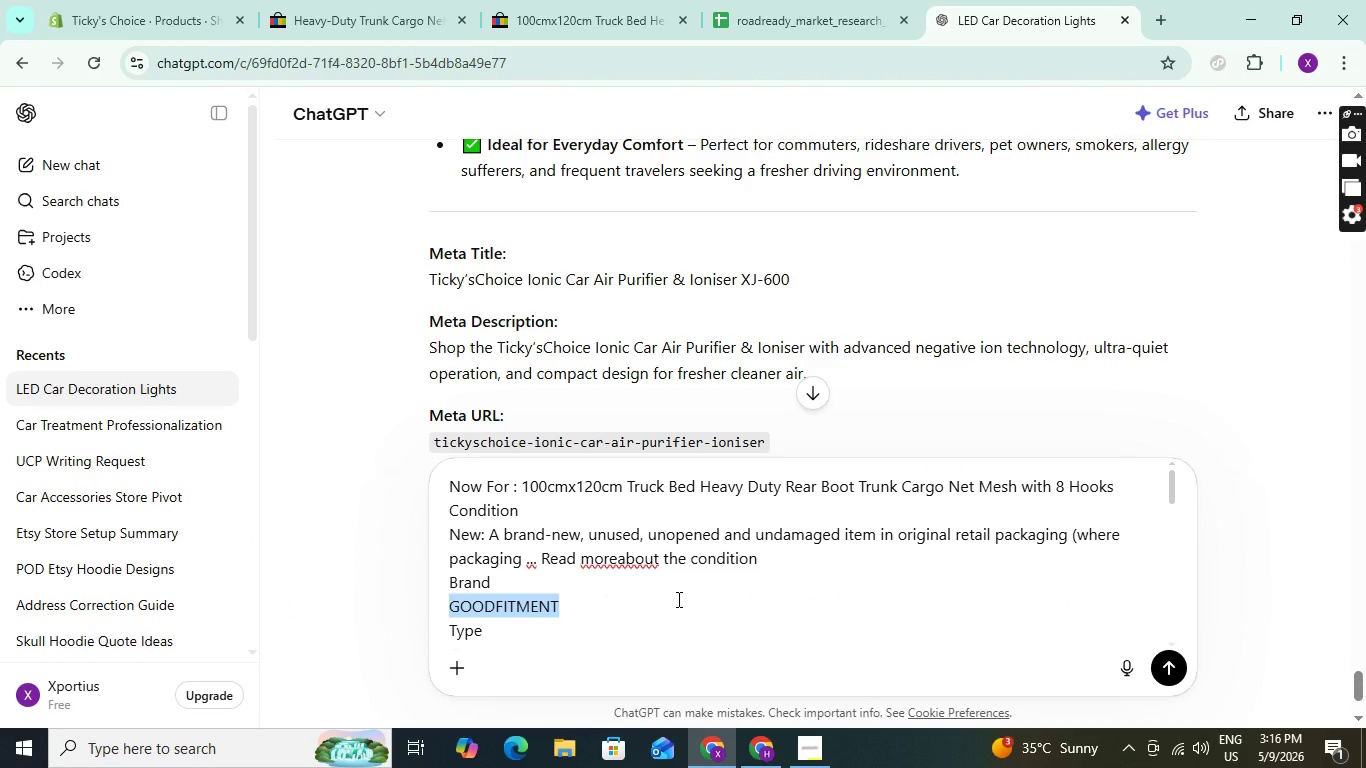 
type(Ticky'sChoice)
 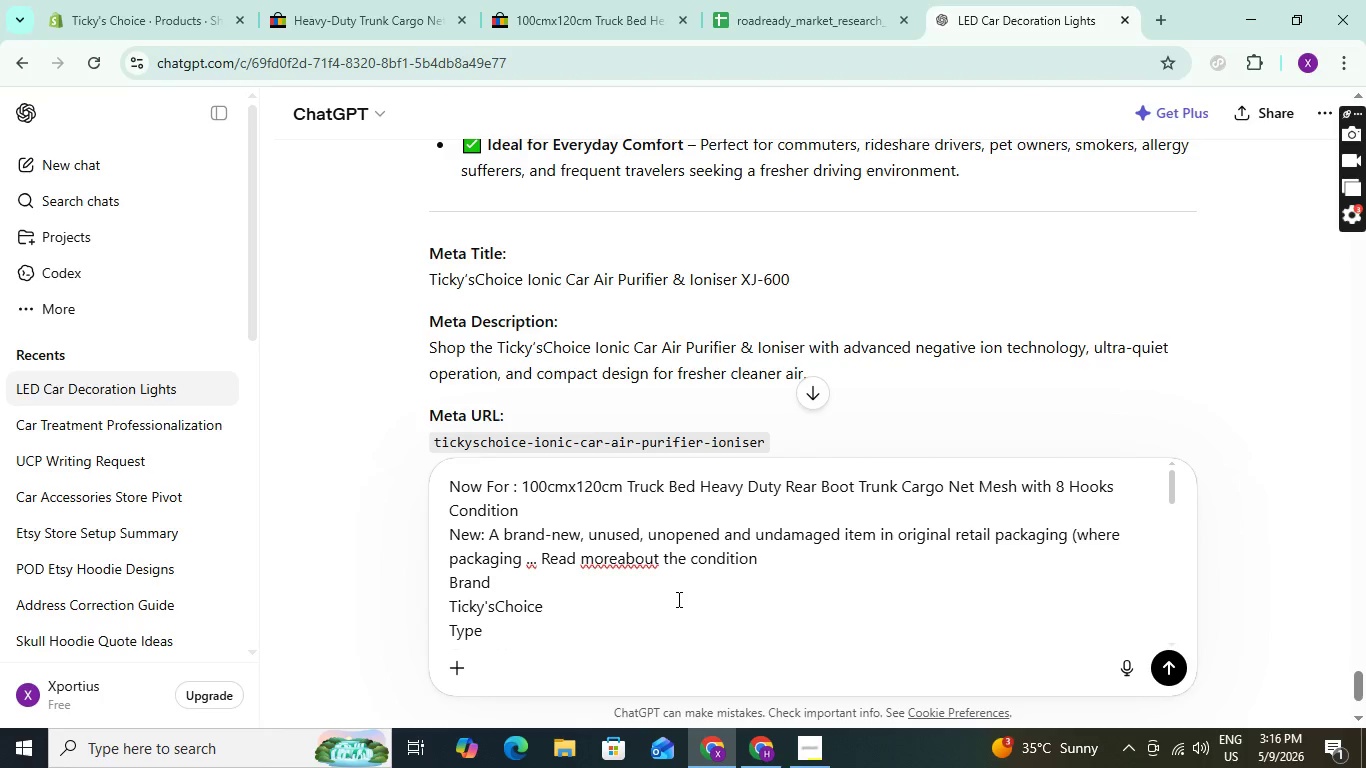 
key(Enter)
 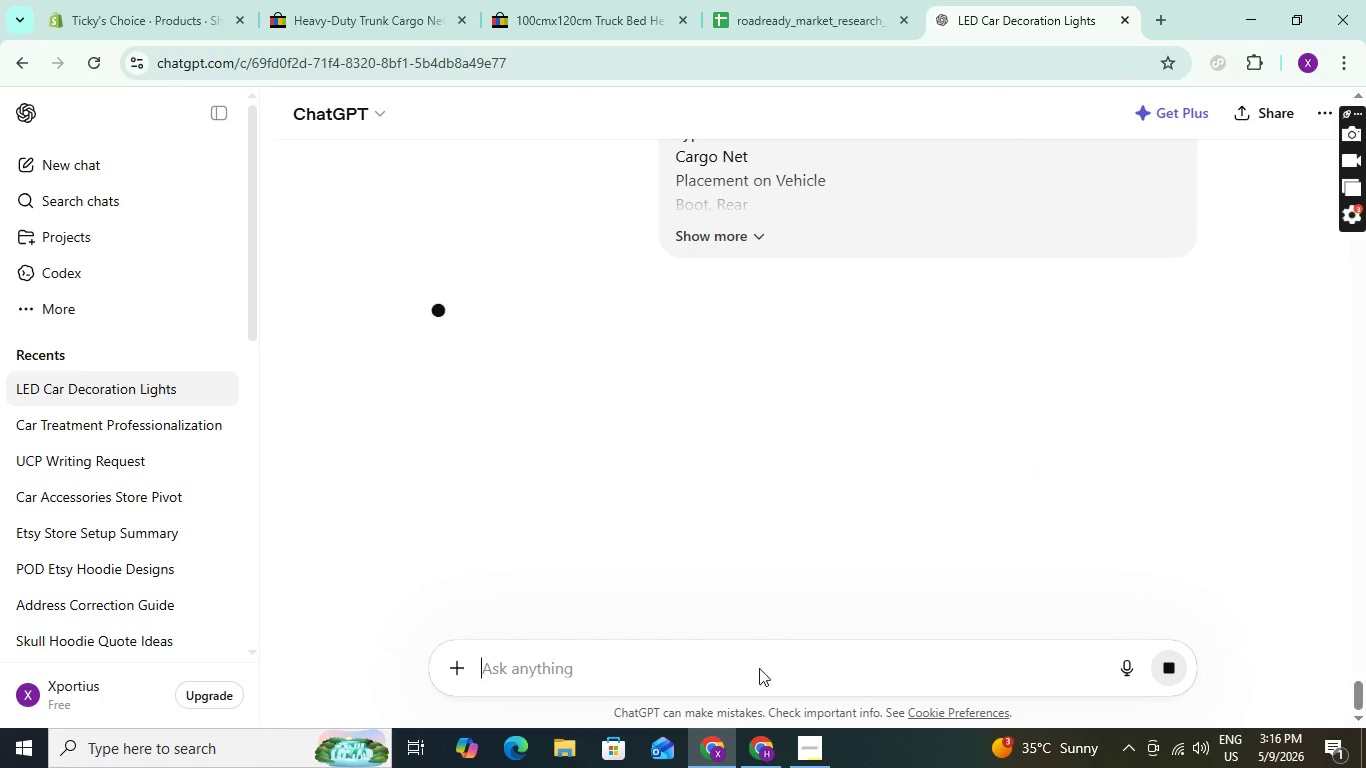 
left_click([752, 740])
 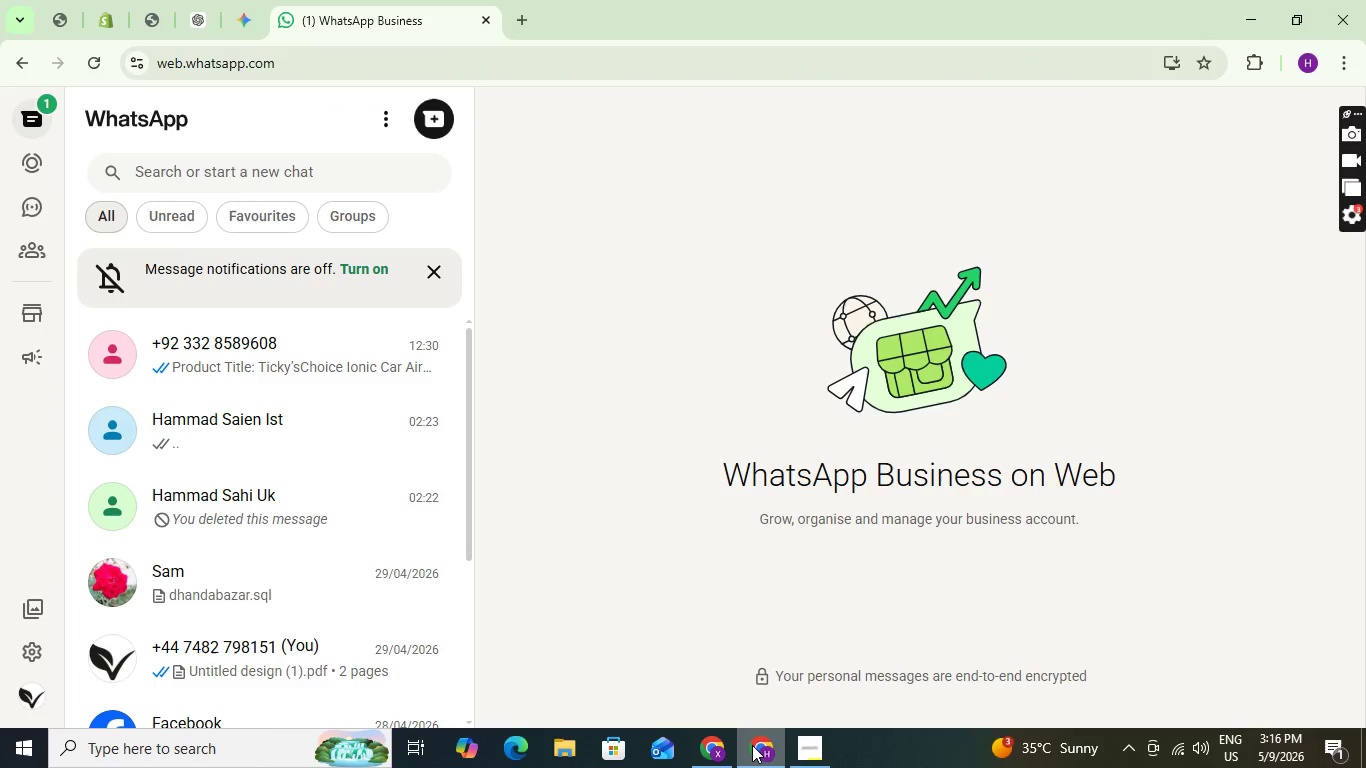 
left_click([752, 745])
 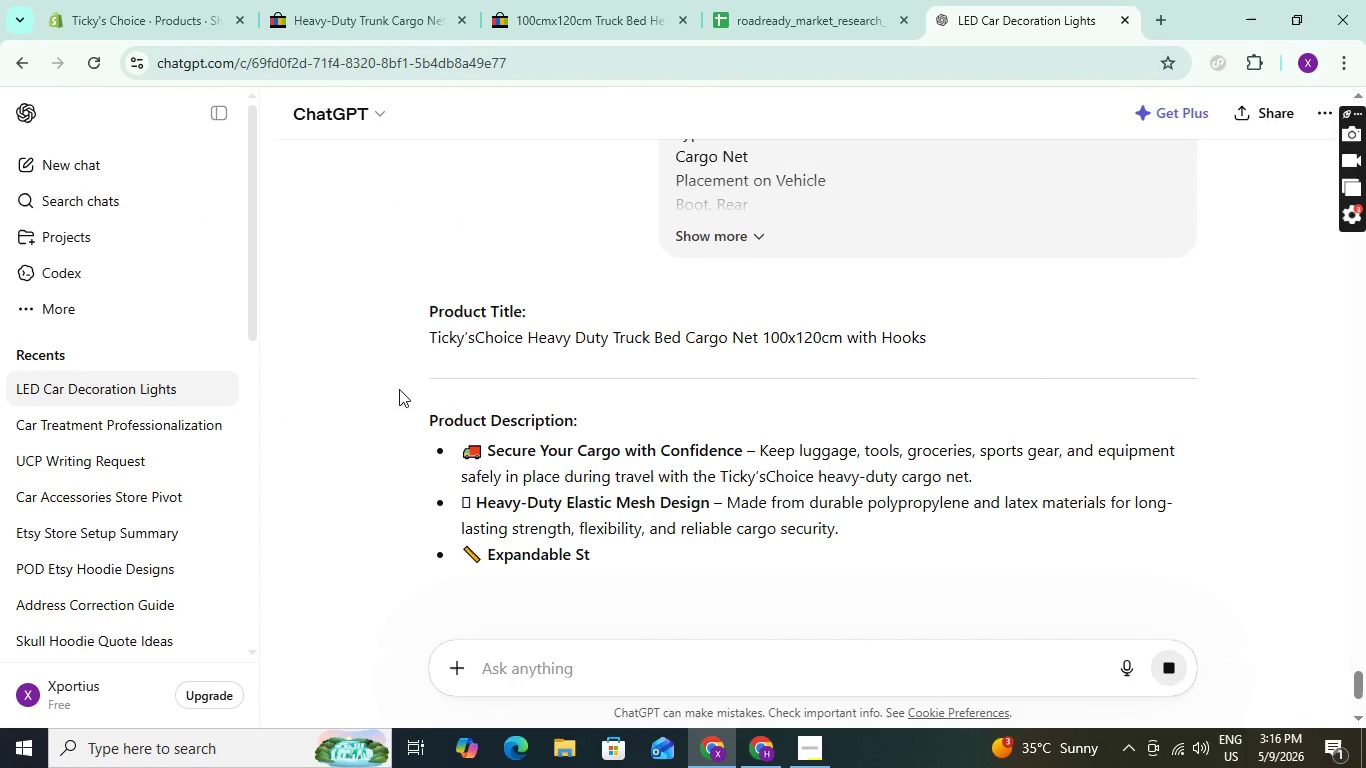 
scroll: coordinate [441, 401], scroll_direction: down, amount: 4.0
 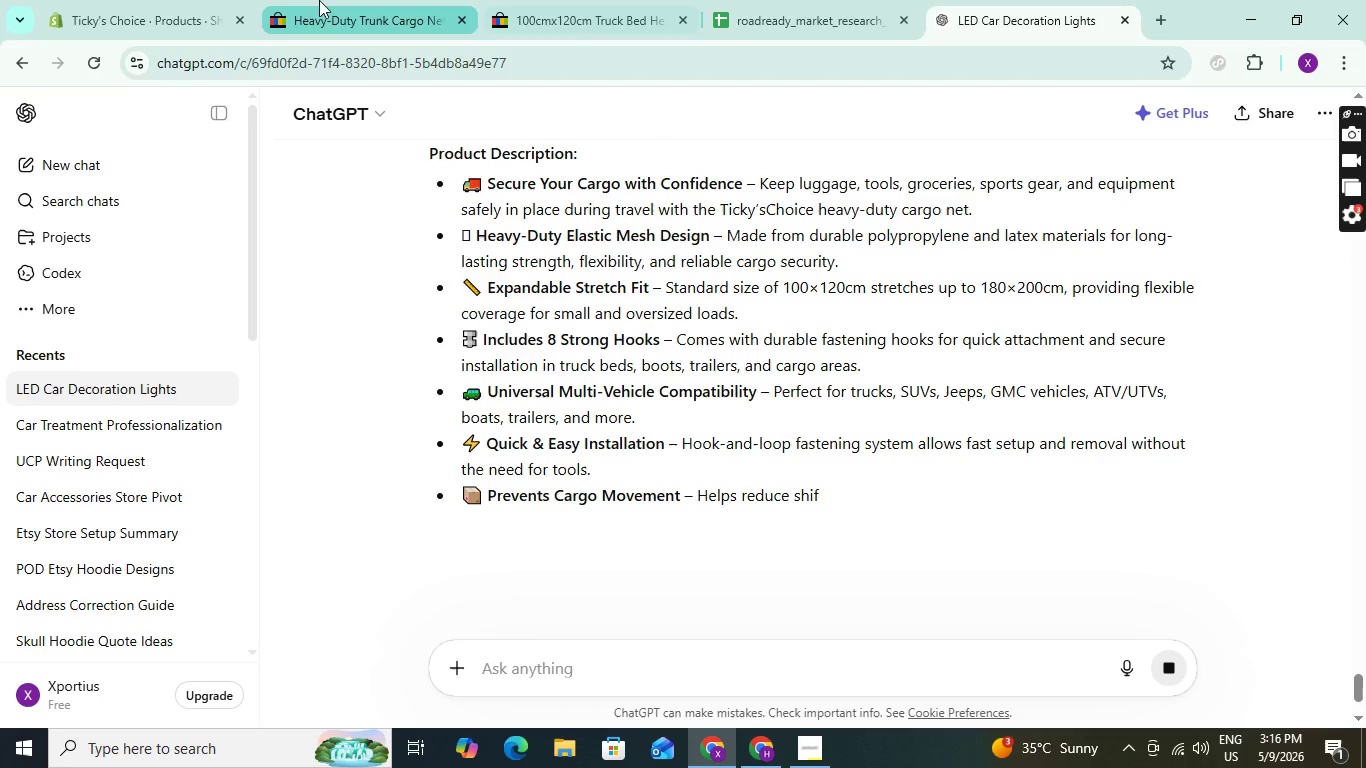 
left_click([318, 0])
 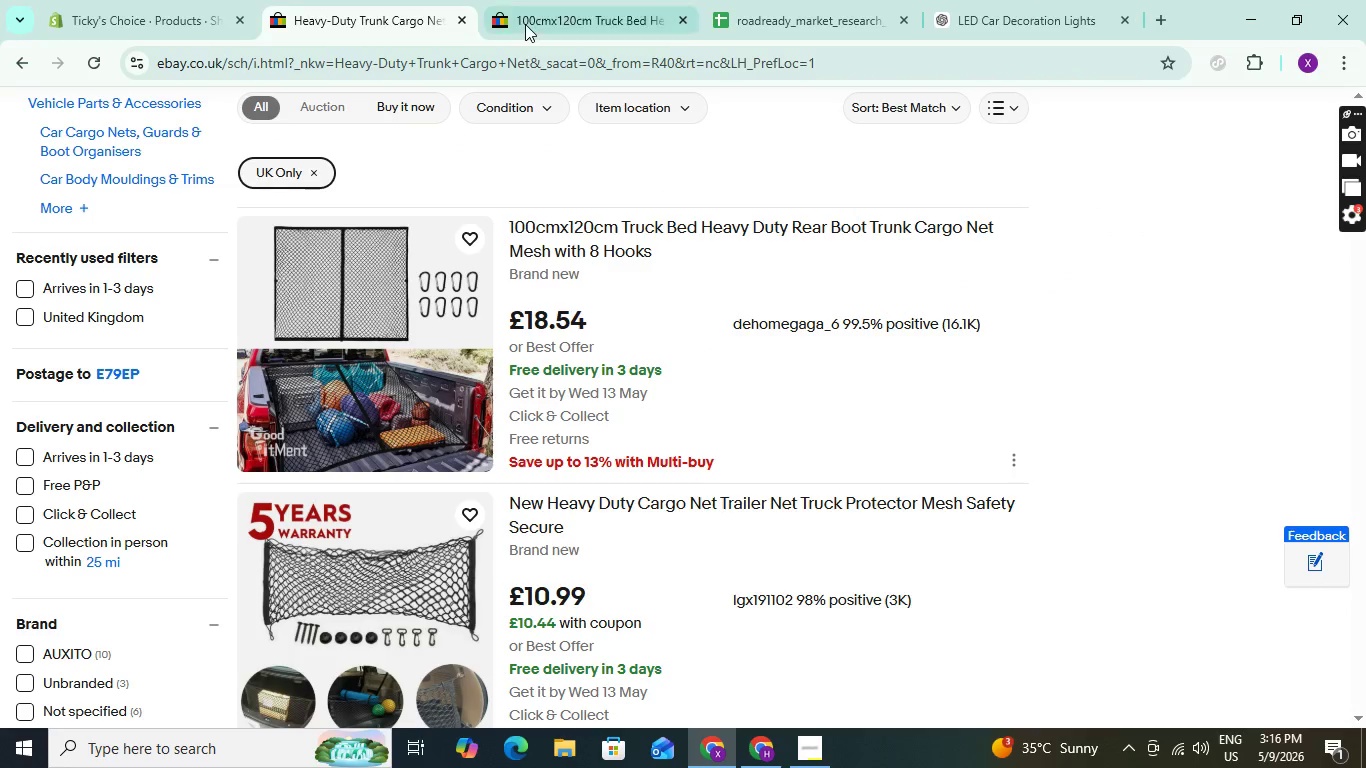 
left_click([541, 18])
 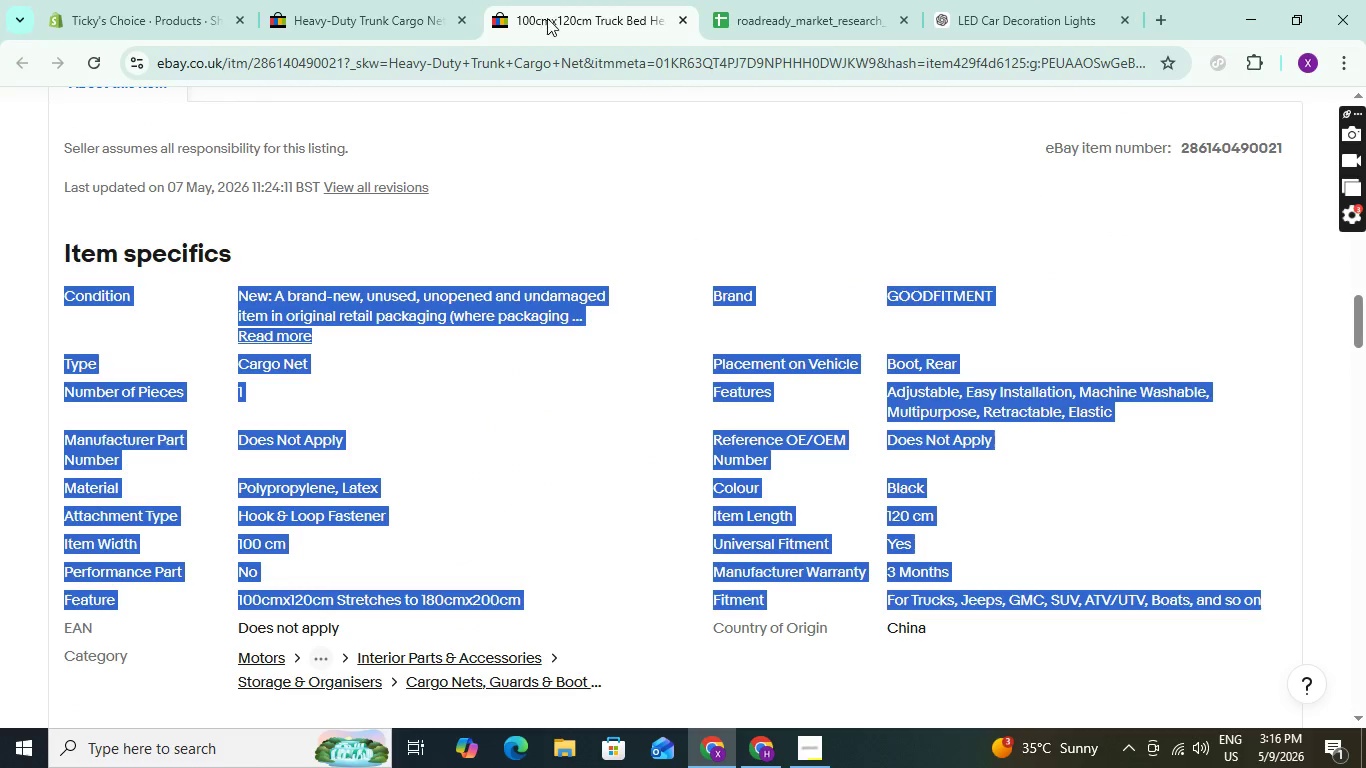 
left_click_drag(start_coordinate=[547, 18], to_coordinate=[354, 0])
 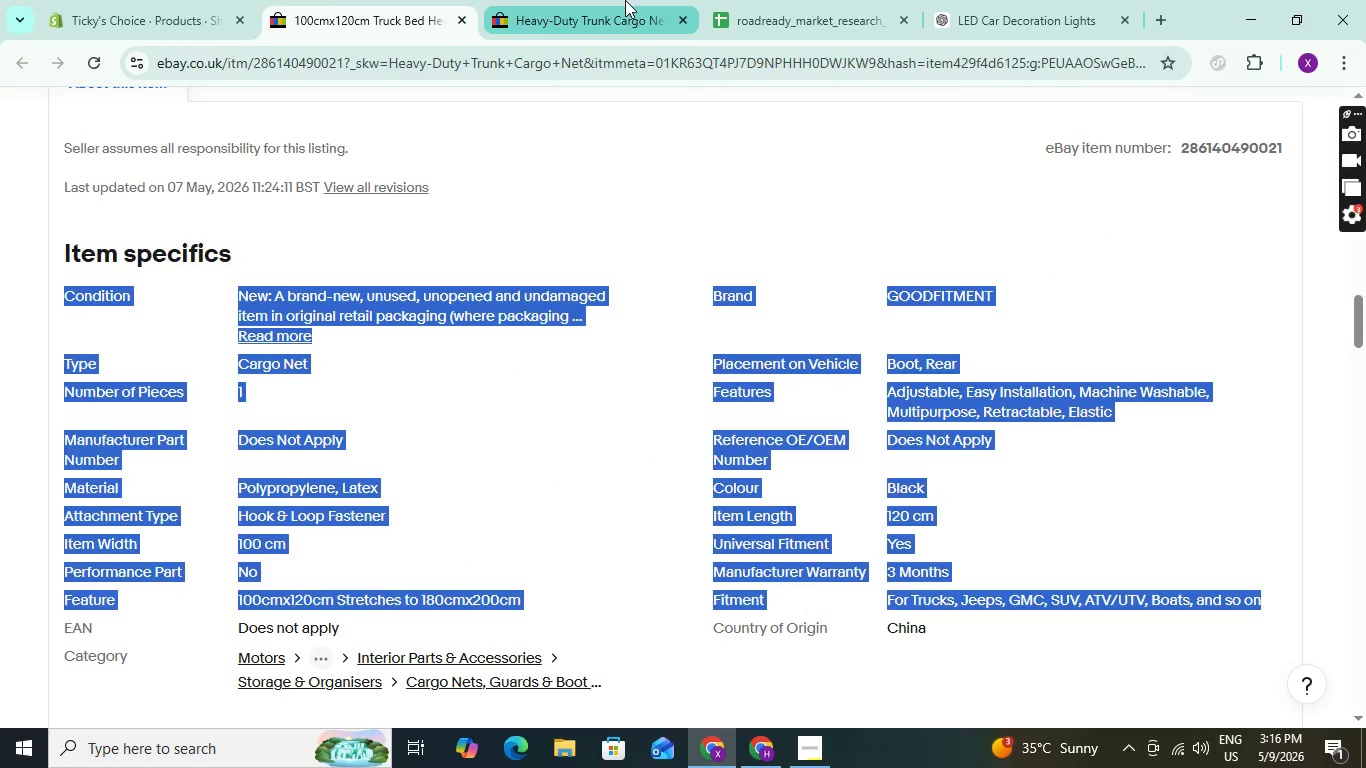 
left_click([625, 0])
 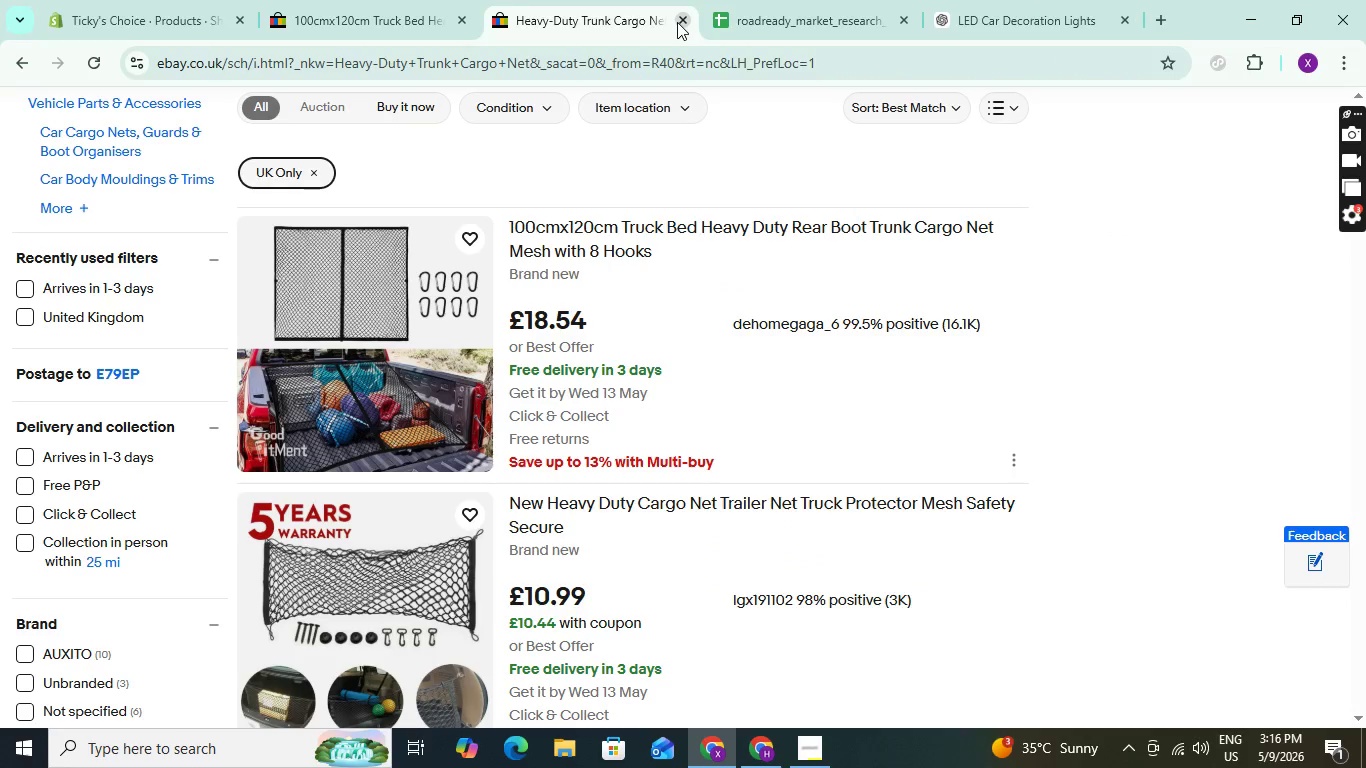 
left_click([677, 22])
 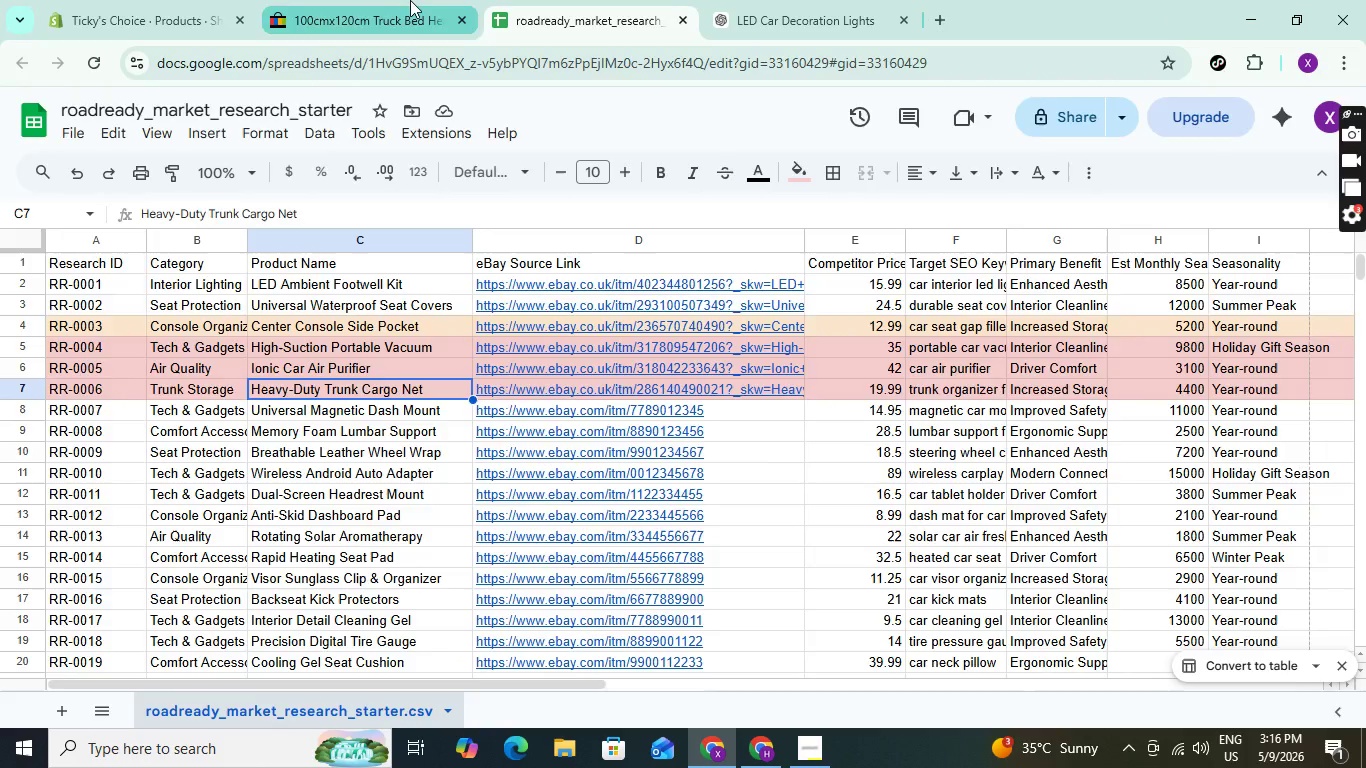 
left_click([410, 0])
 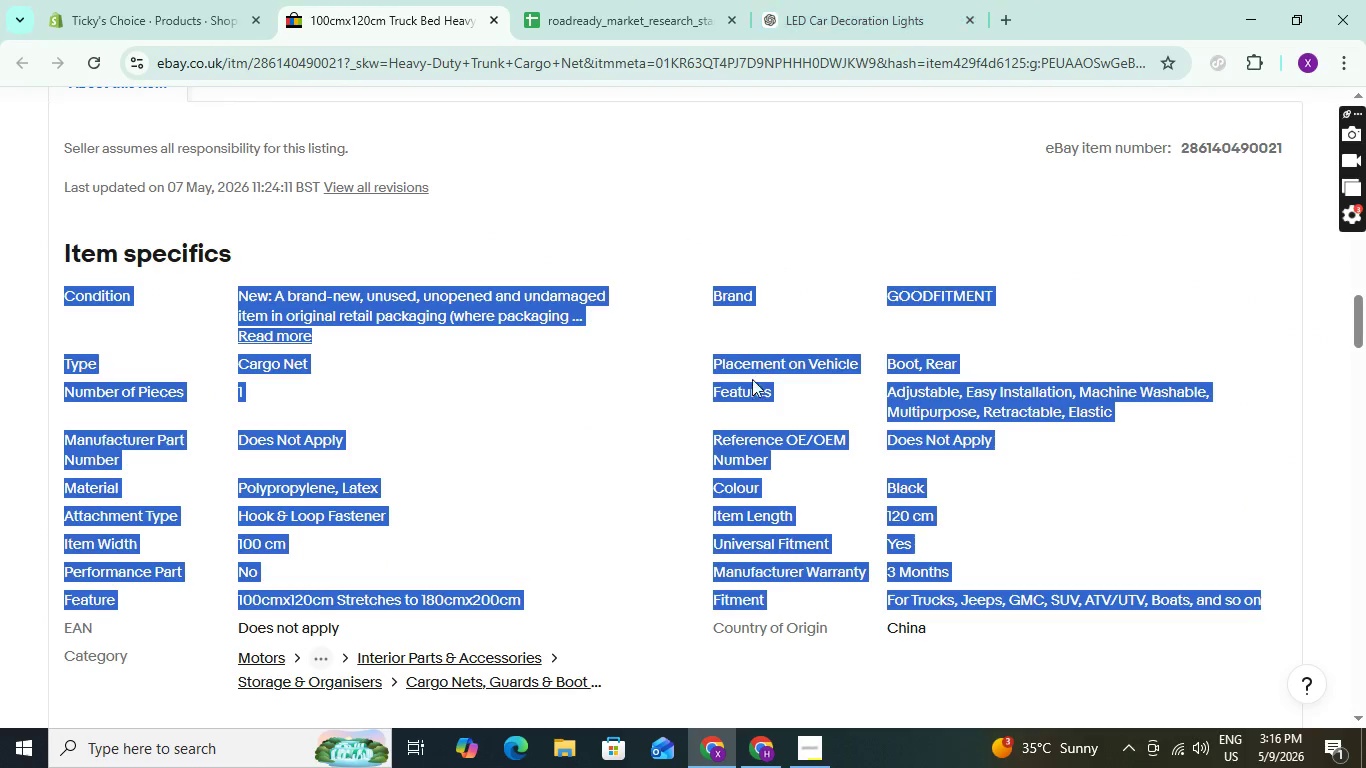 
left_click([563, 309])
 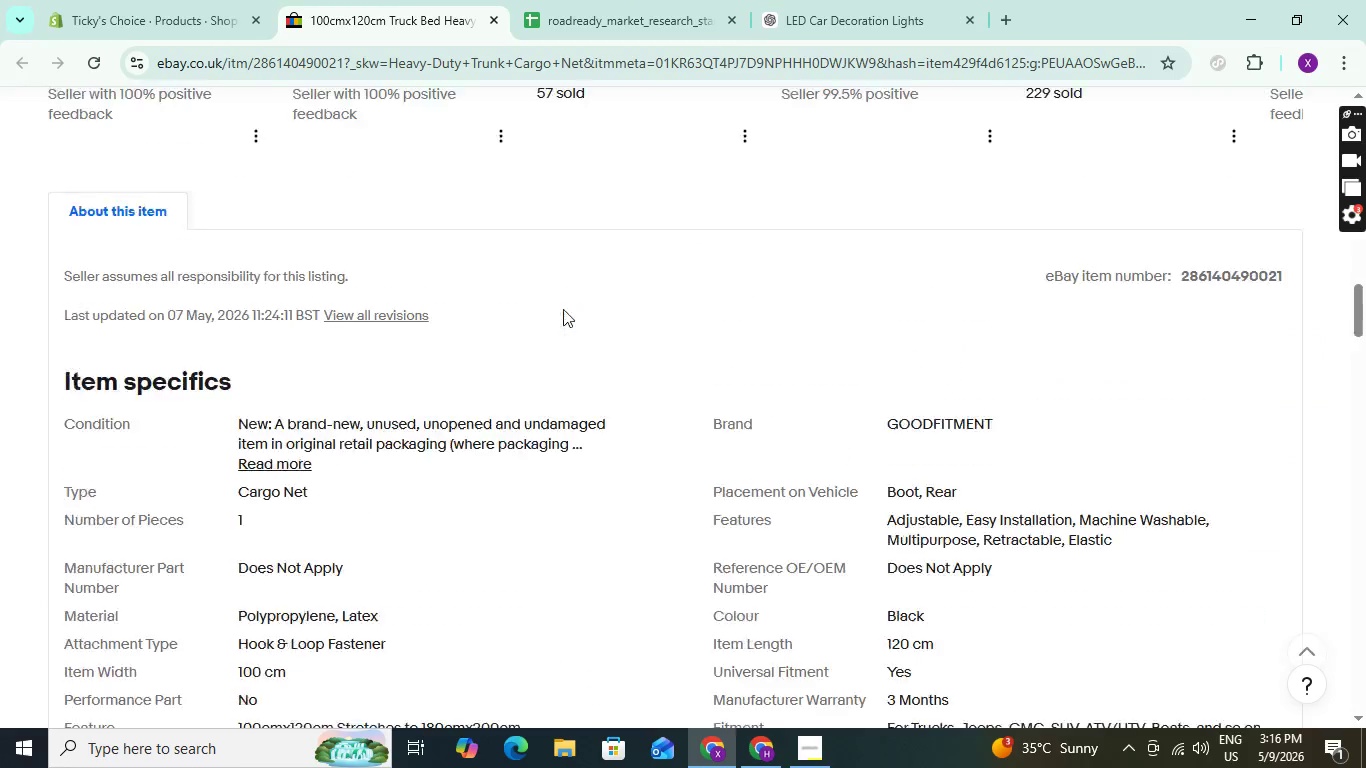 
scroll: coordinate [563, 309], scroll_direction: up, amount: 13.0
 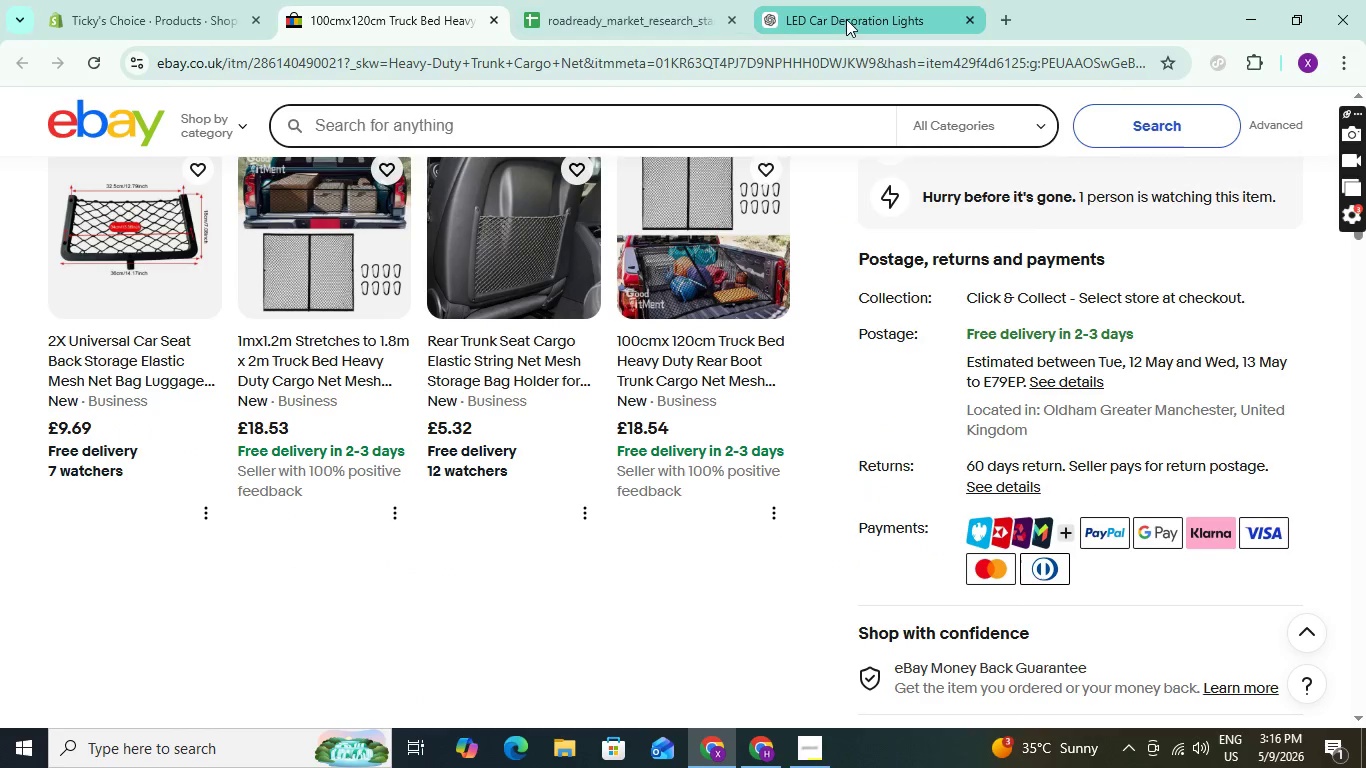 
left_click([846, 19])
 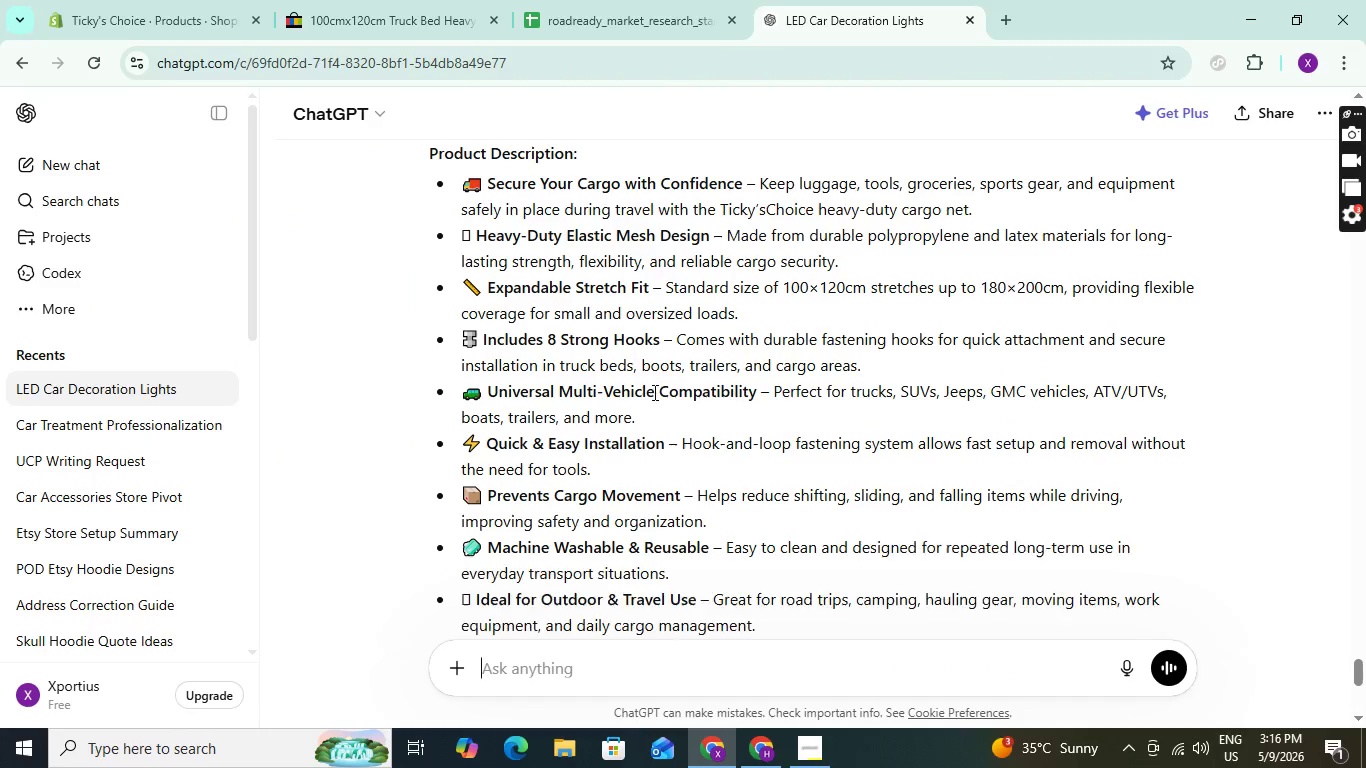 
scroll: coordinate [666, 461], scroll_direction: down, amount: 17.0
 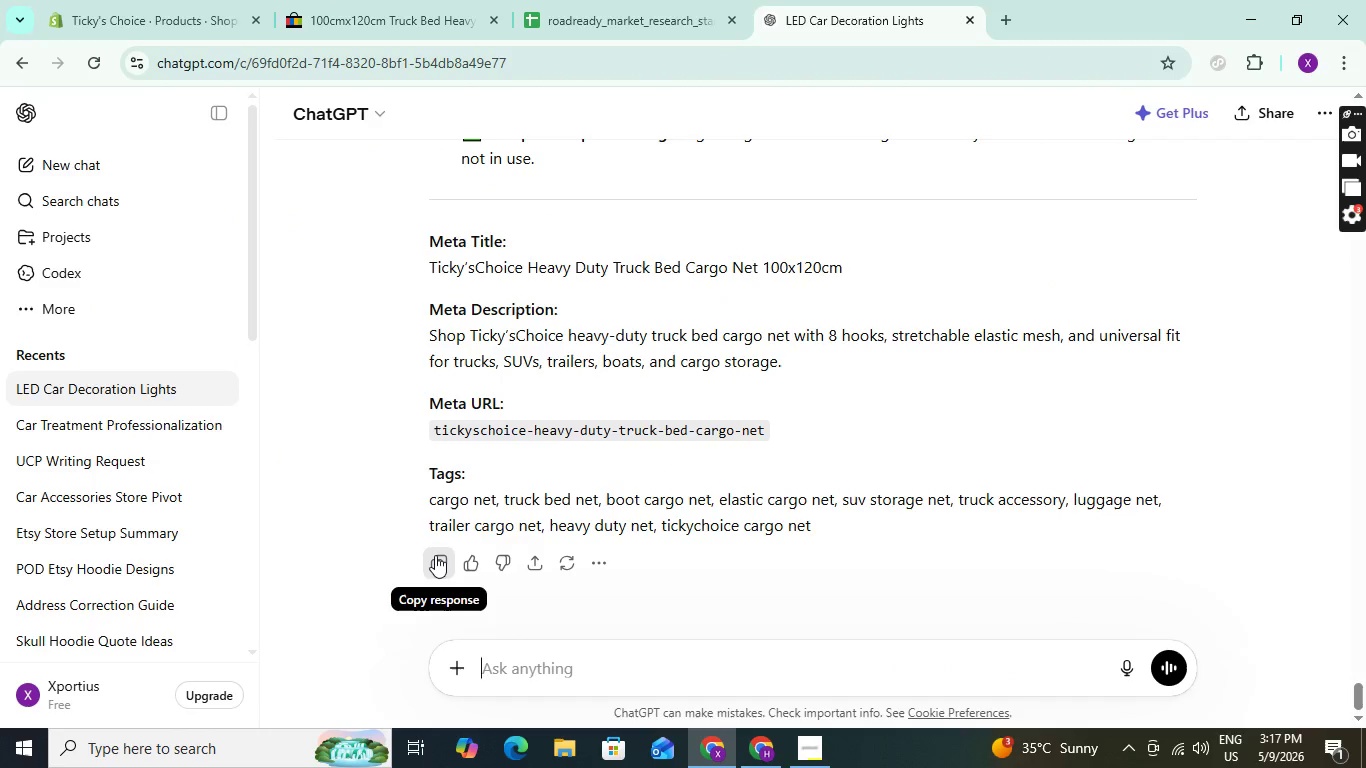 
left_click([435, 555])
 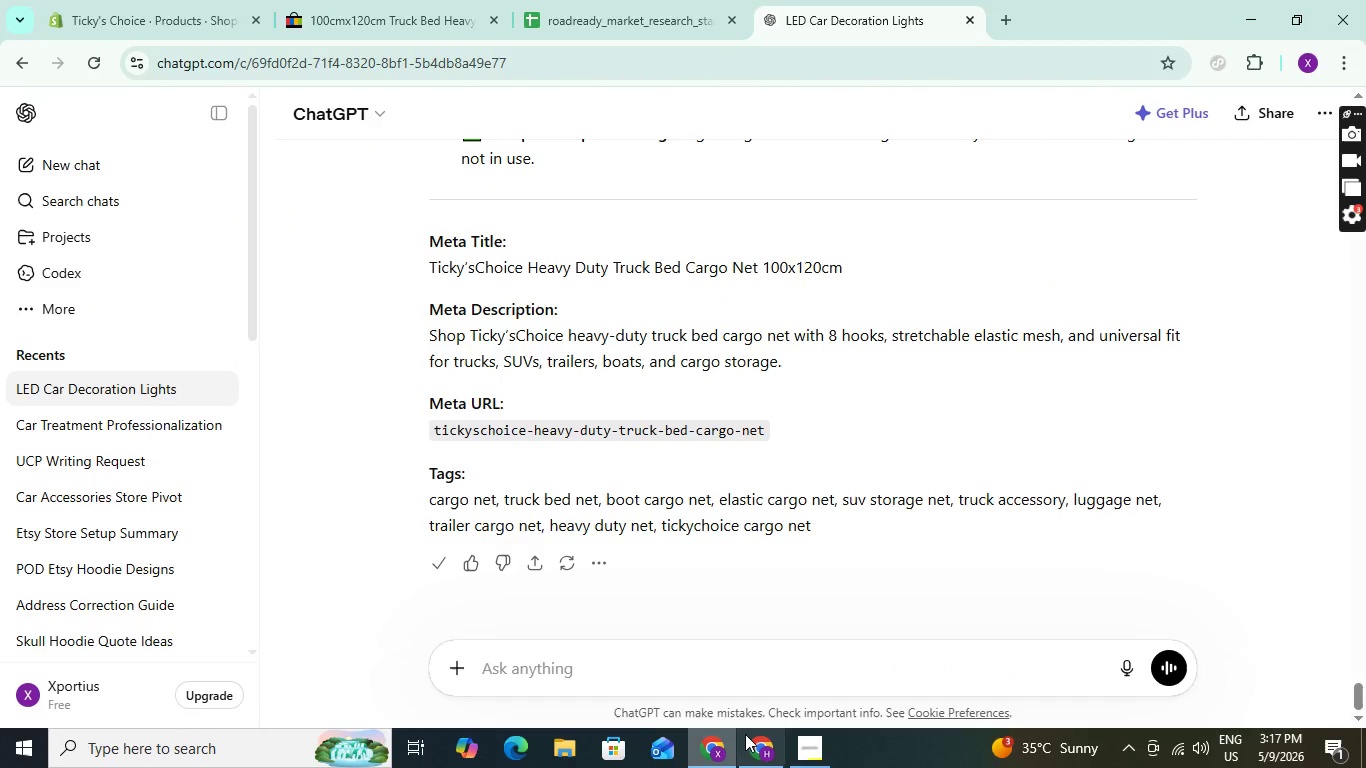 
left_click([762, 760])
 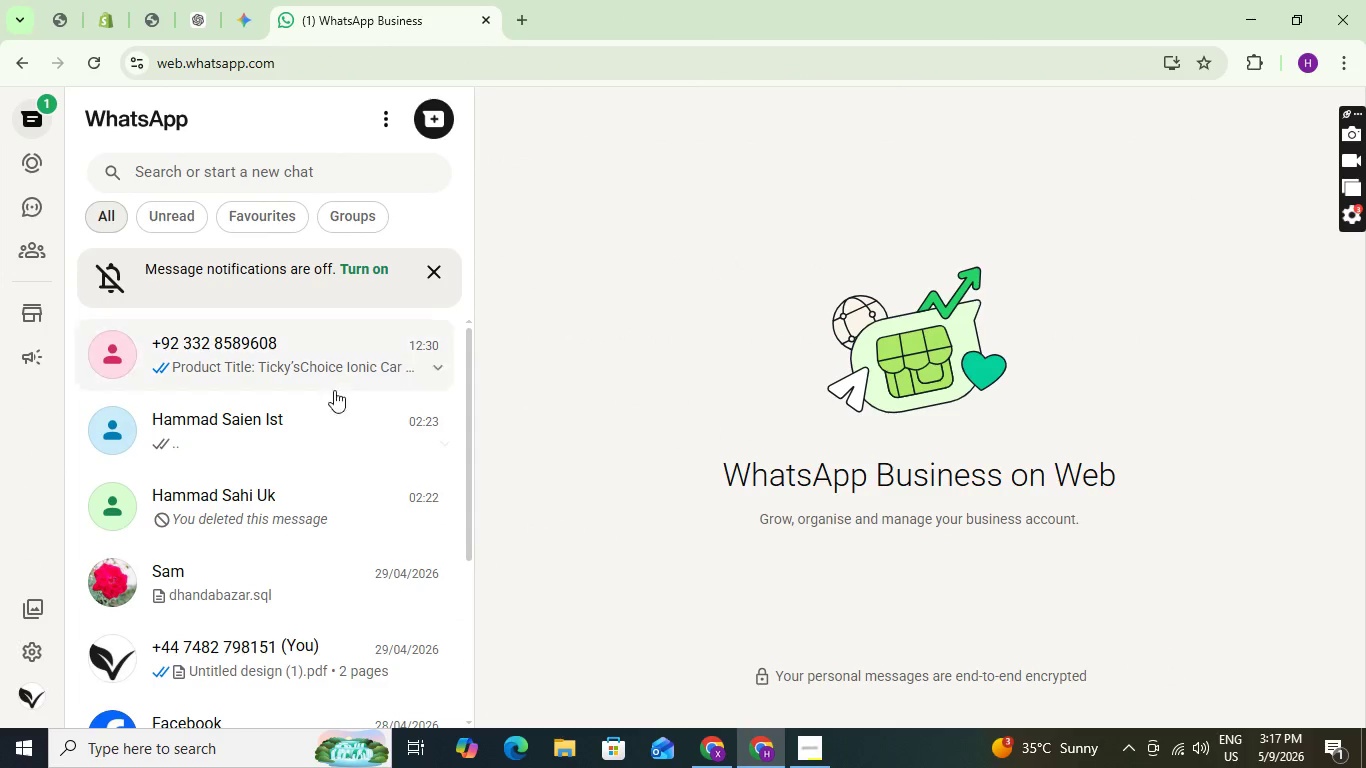 
left_click([342, 355])
 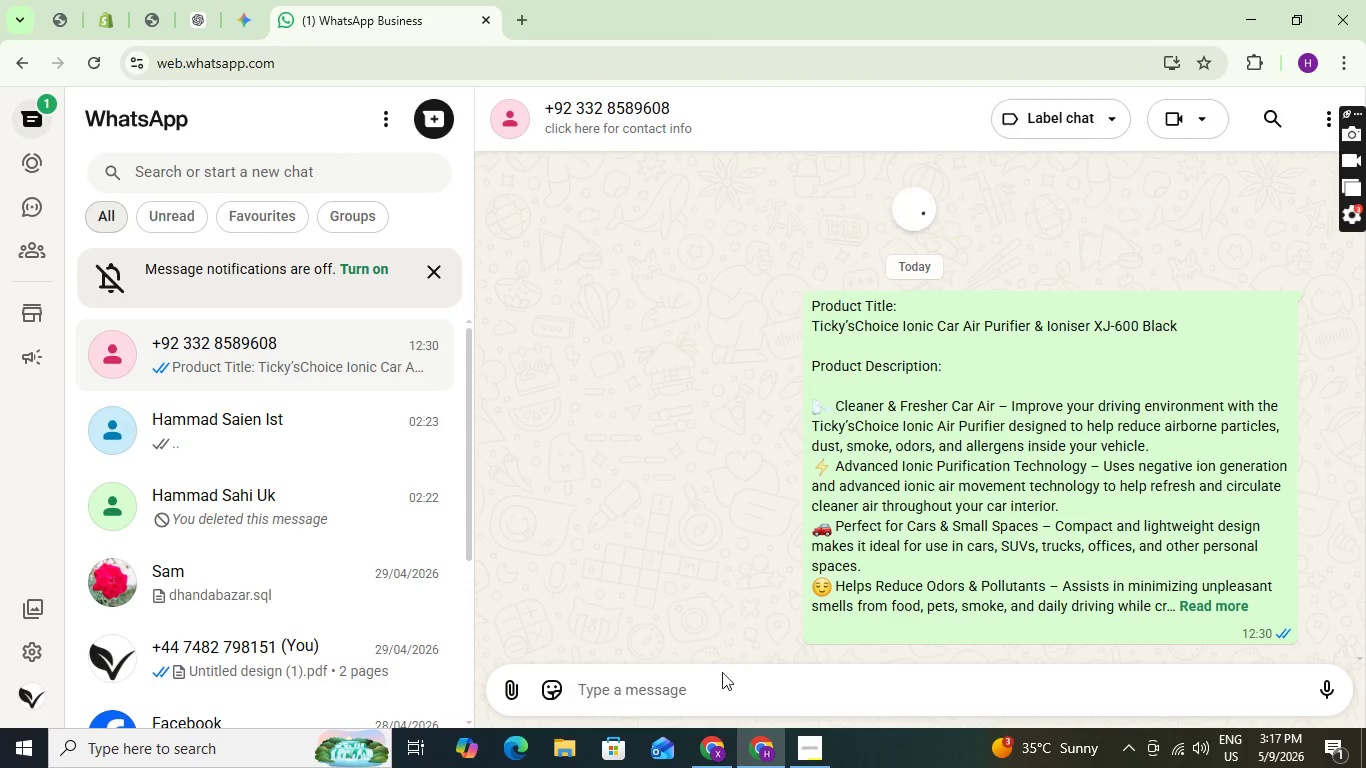 
key(Control+V)
 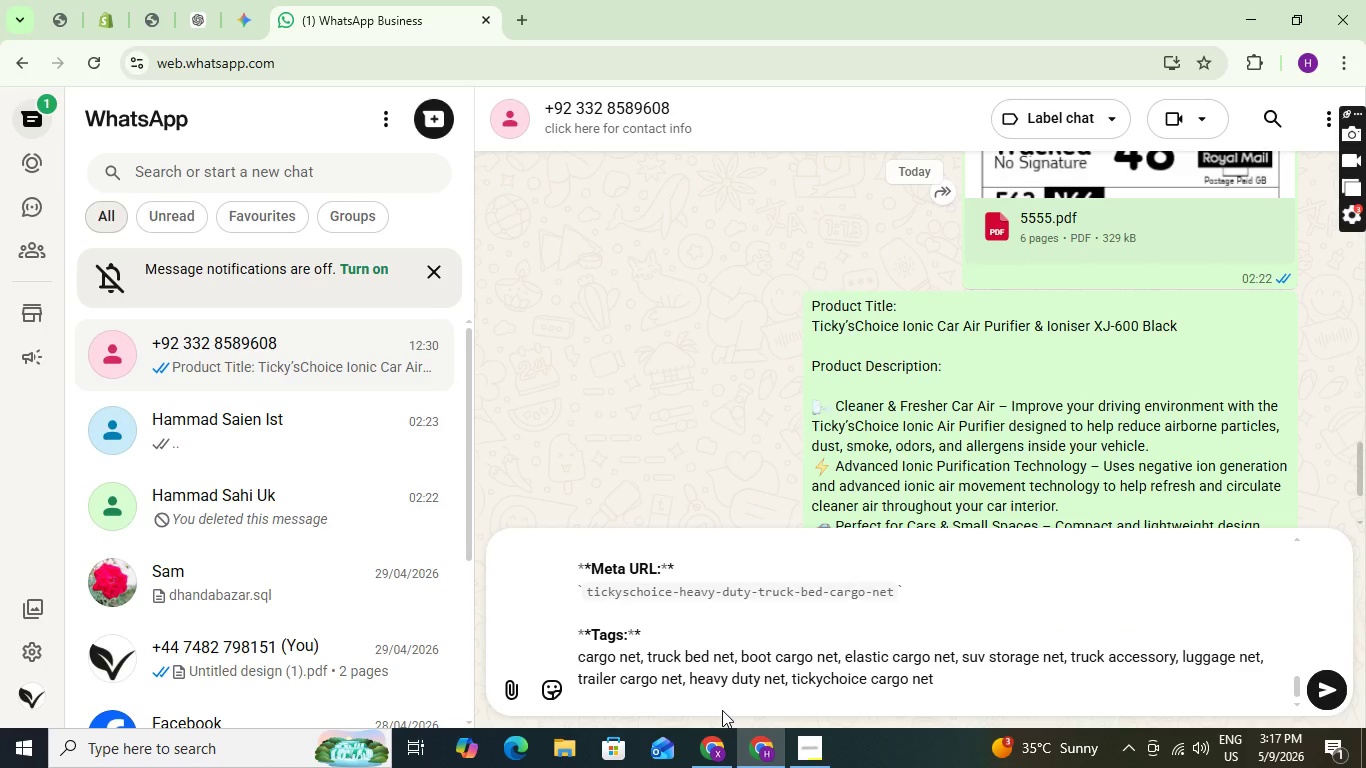 
key(Enter)
 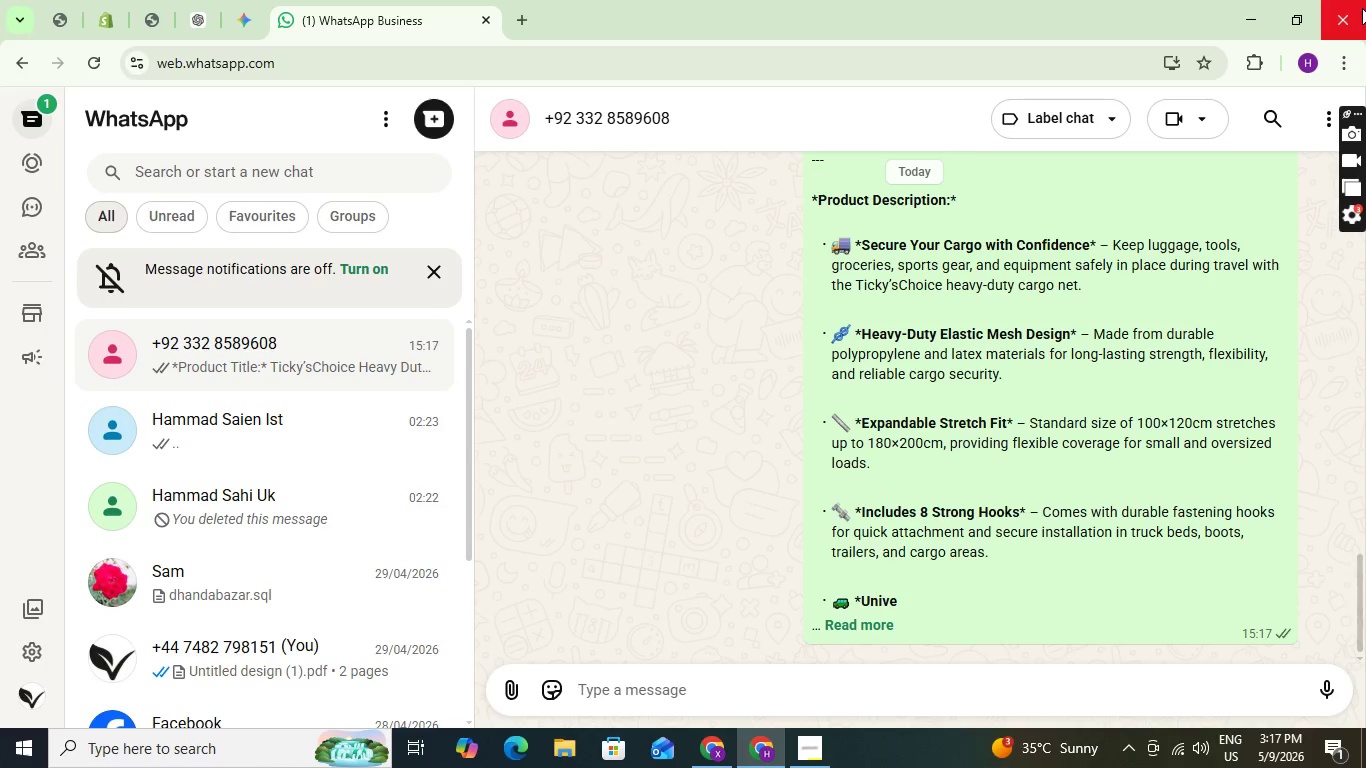 
left_click([1236, 4])
 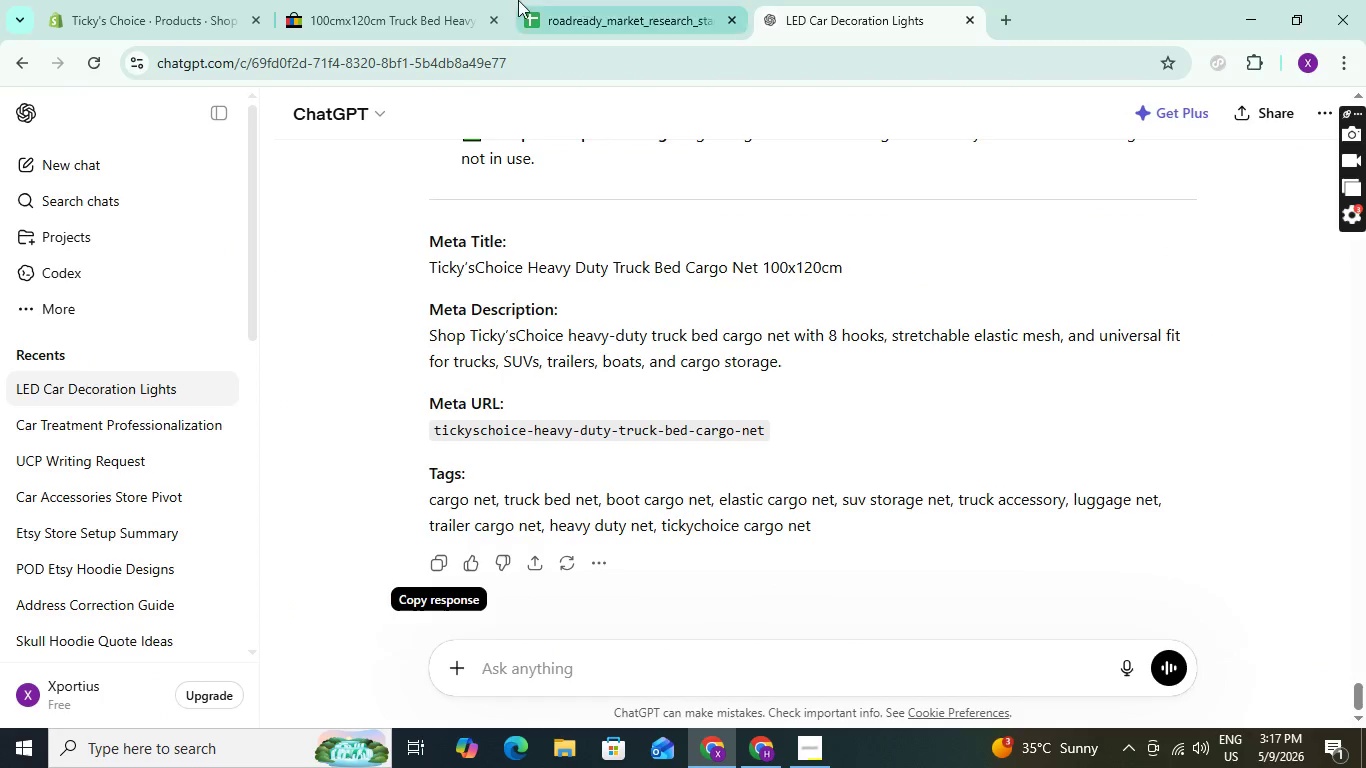 
left_click([677, 9])
 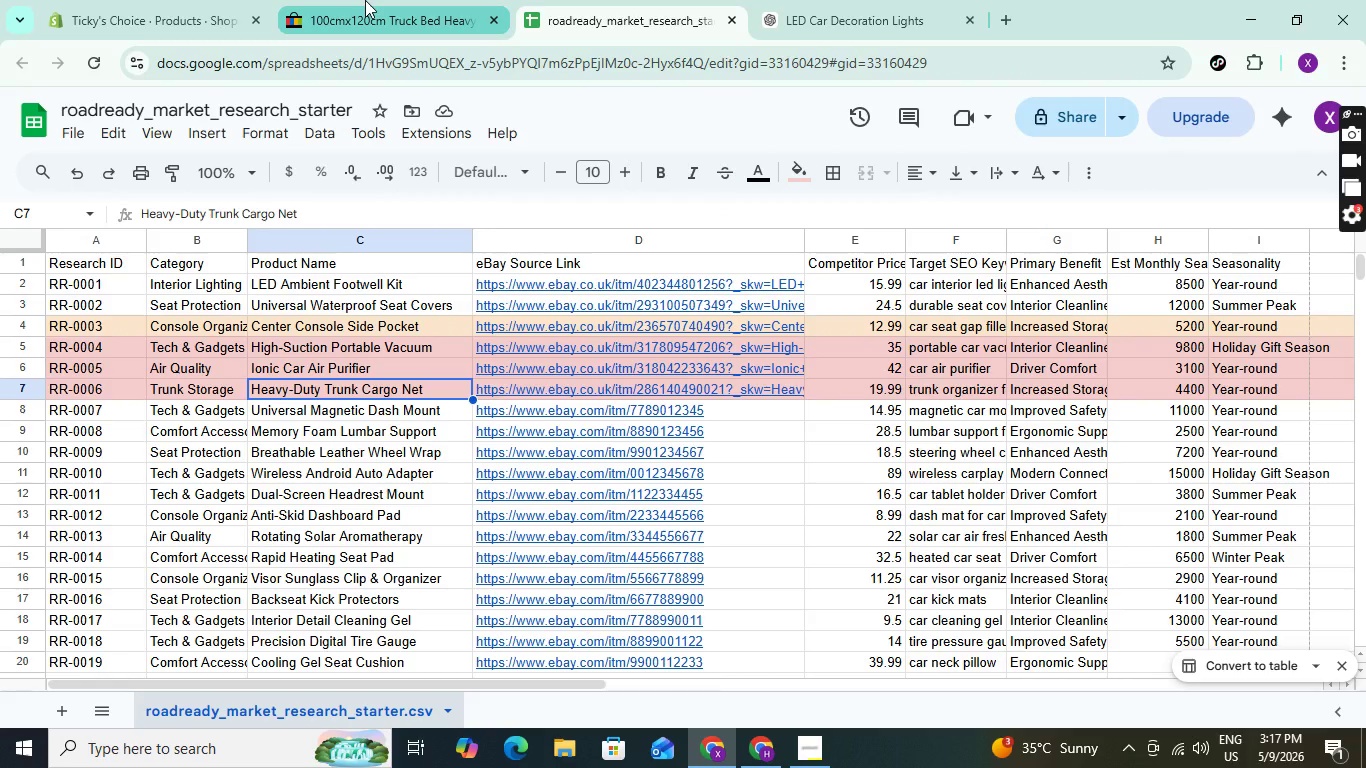 
left_click([365, 0])
 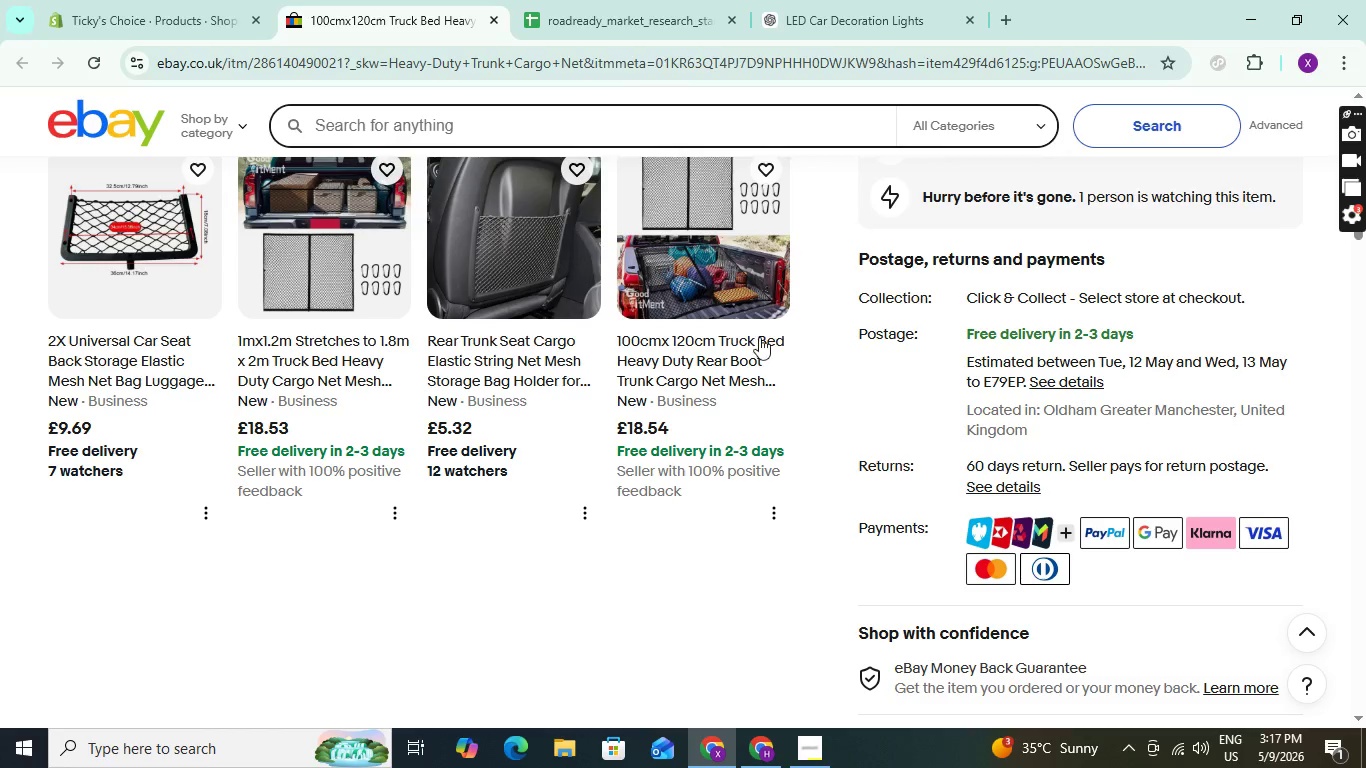 
scroll: coordinate [755, 332], scroll_direction: up, amount: 18.0
 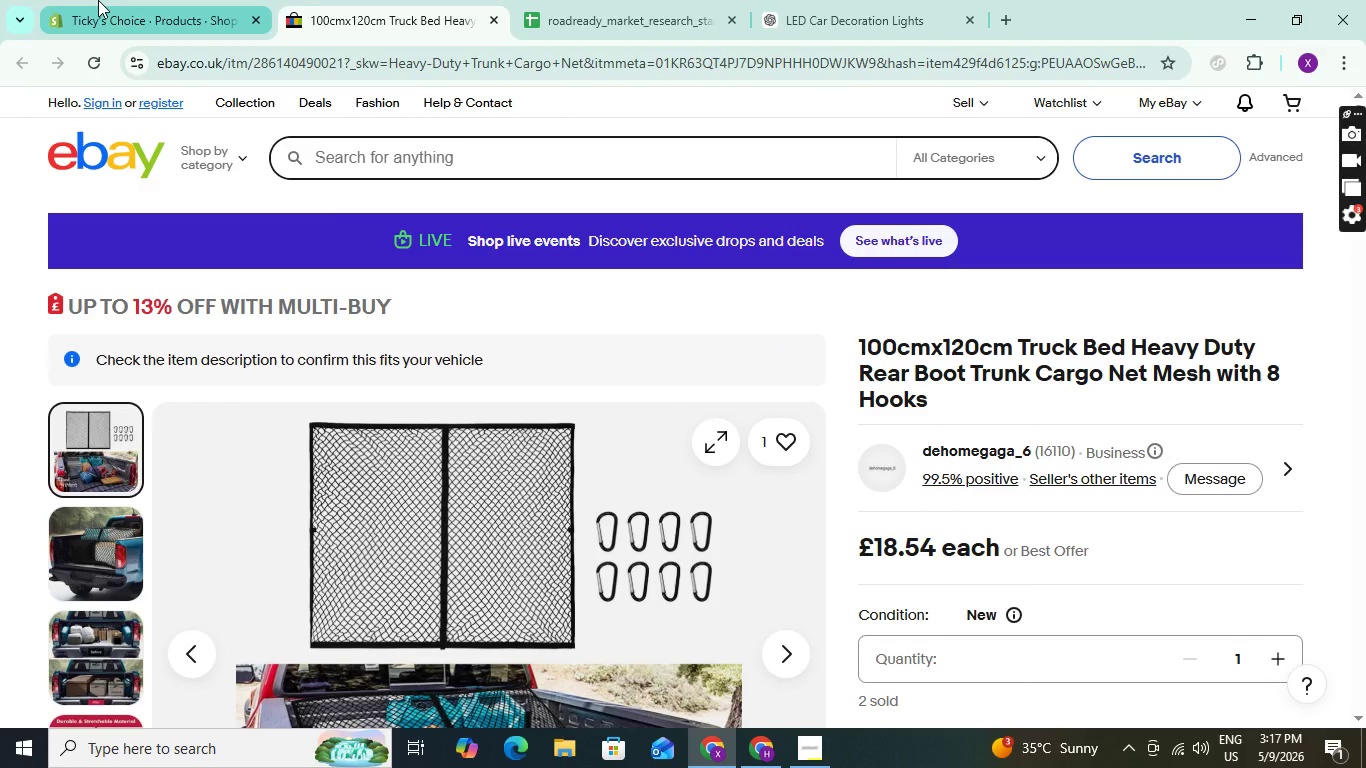 
left_click([98, 0])
 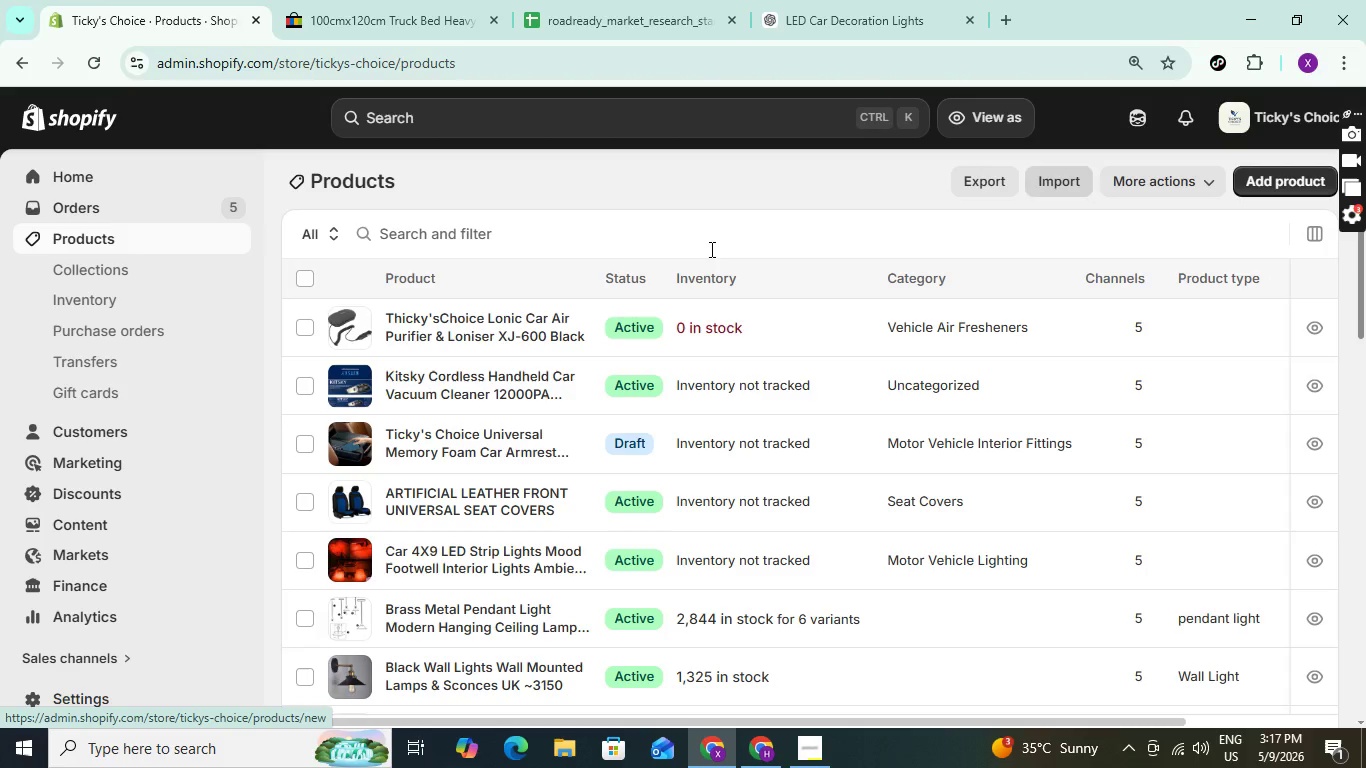 
left_click([354, 0])
 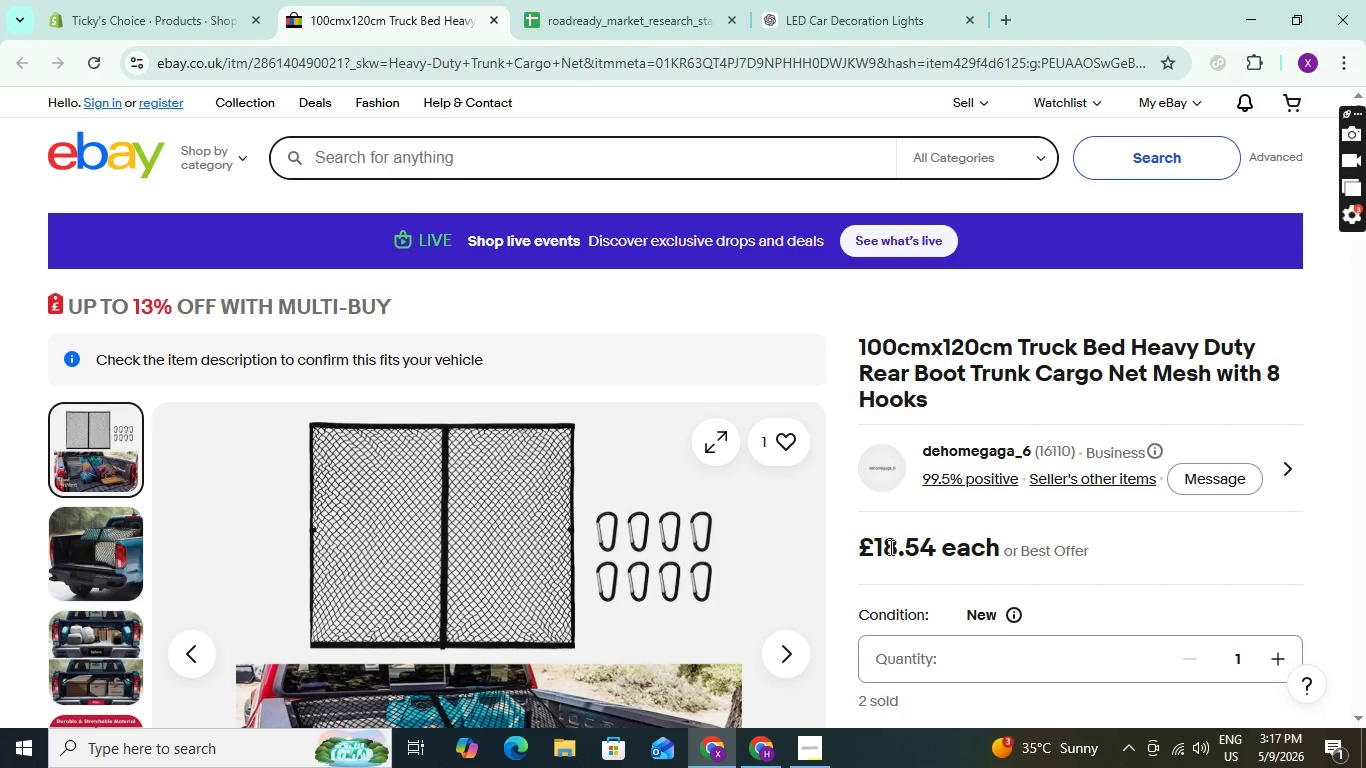 
left_click_drag(start_coordinate=[876, 545], to_coordinate=[915, 539])
 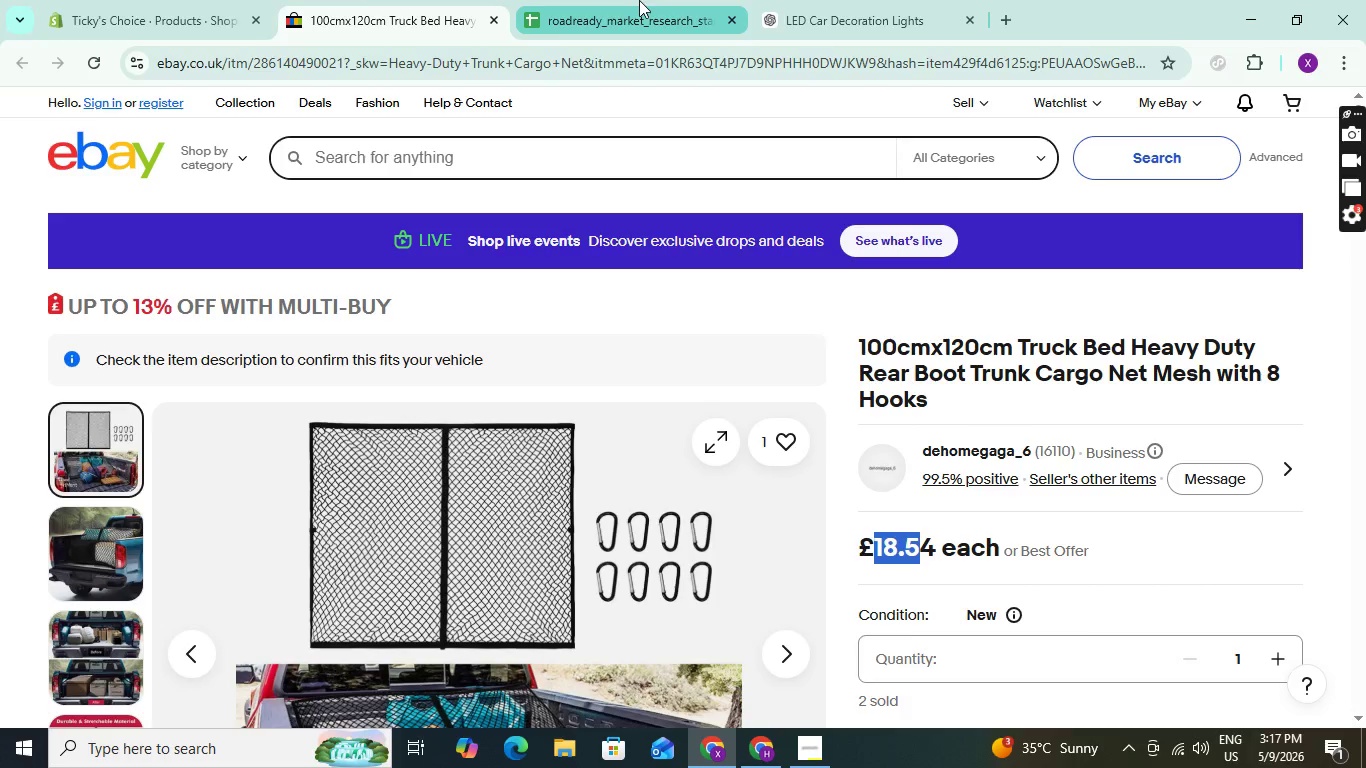 
left_click([636, 0])
 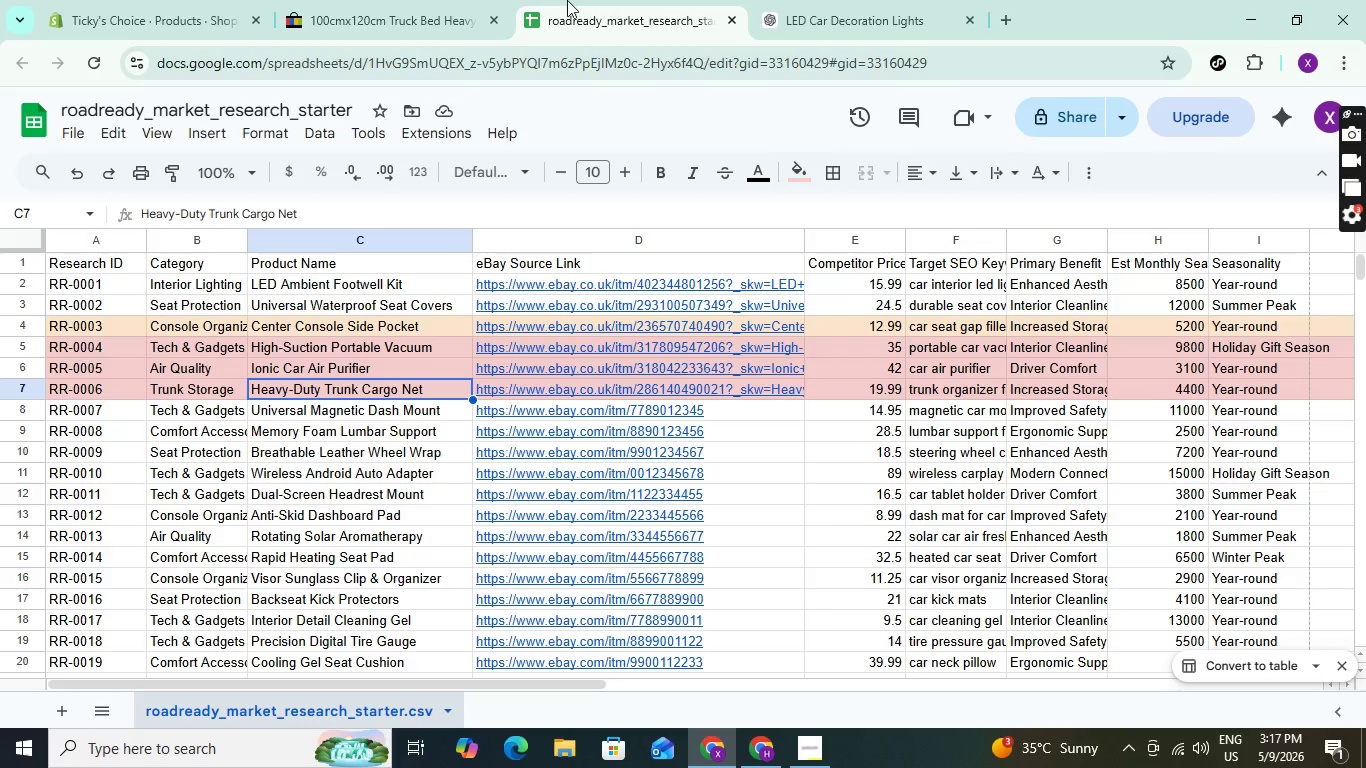 
left_click([455, 0])
 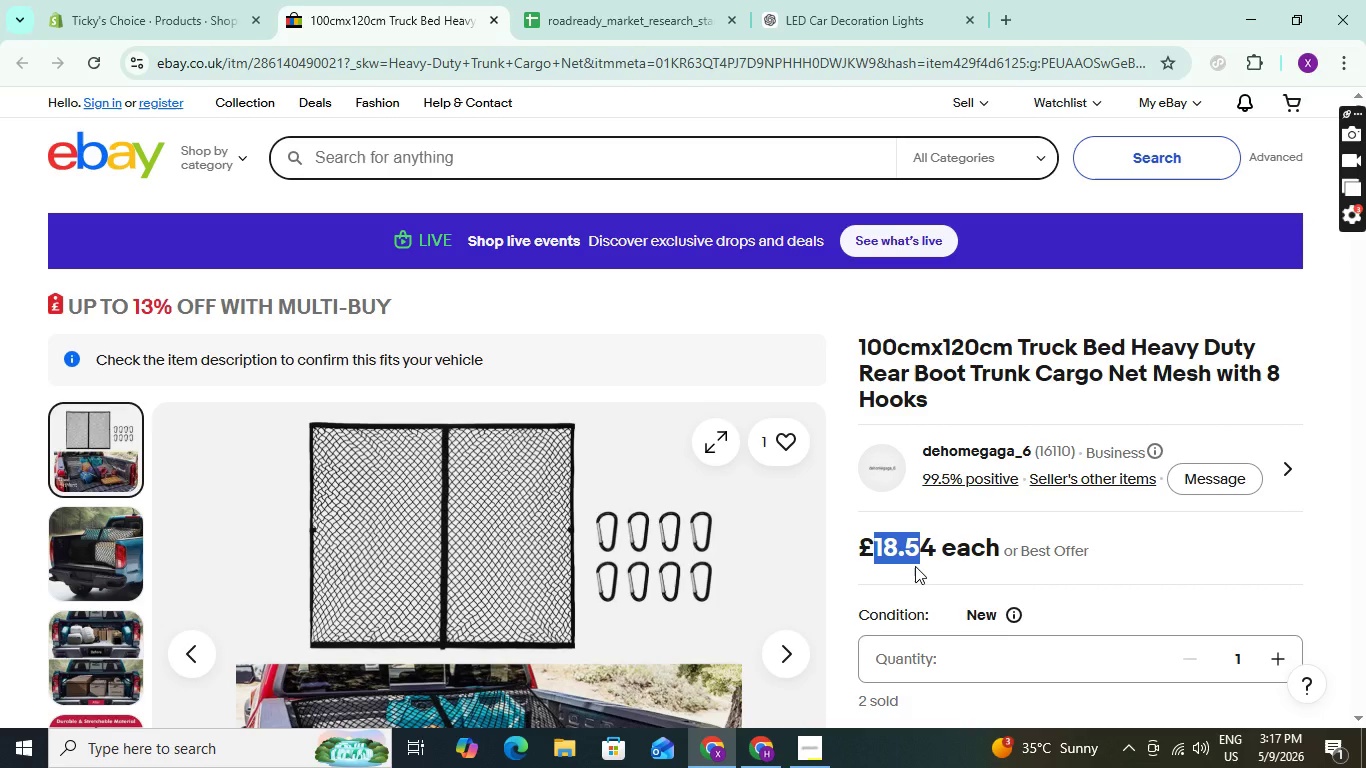 
wait(8.59)
 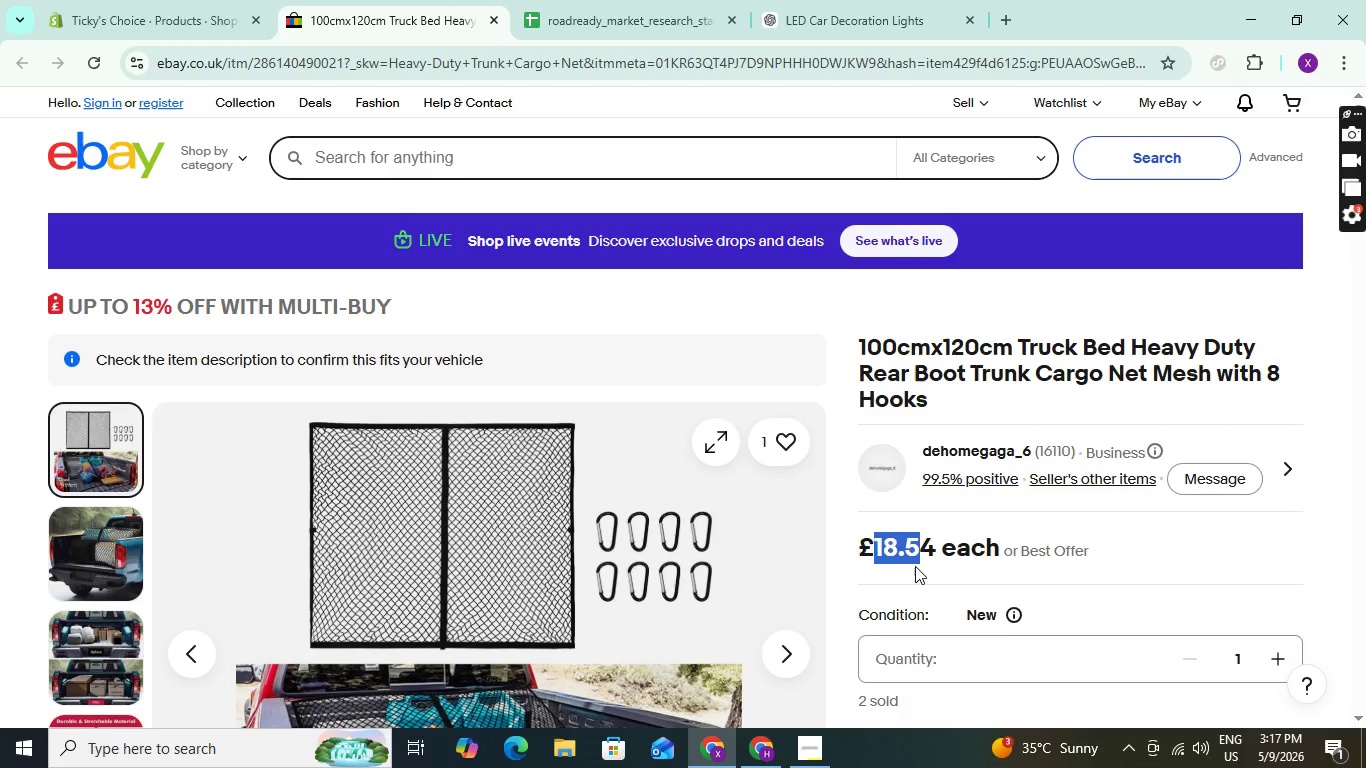 
left_click([908, 351])
 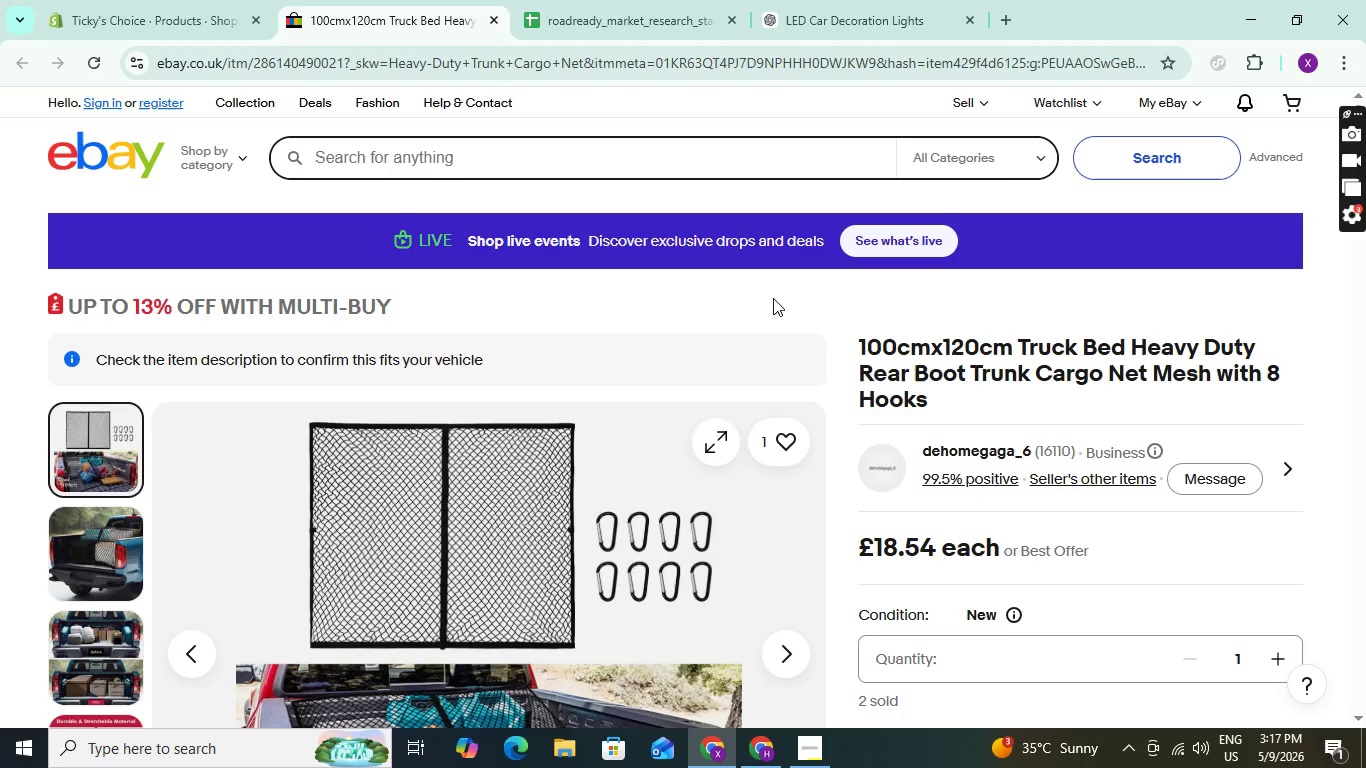 
wait(7.53)
 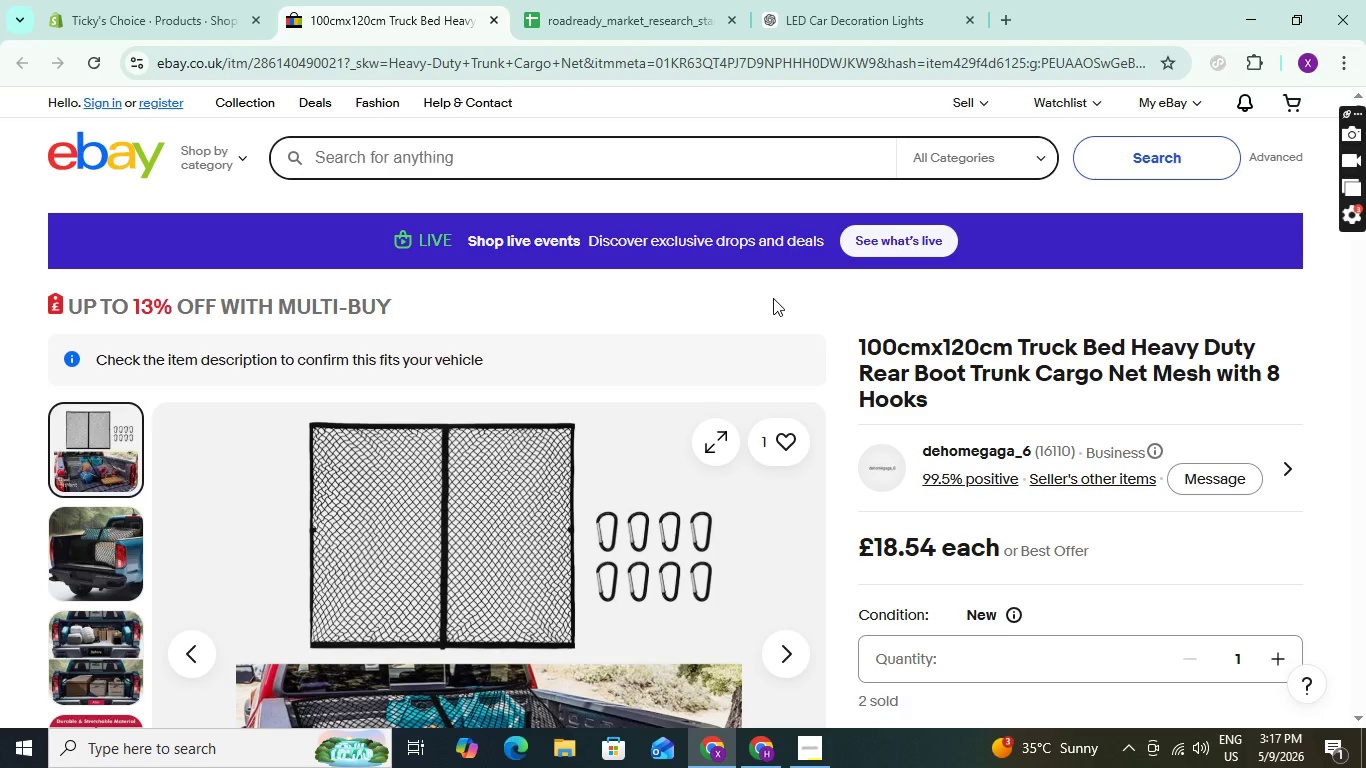 
mouse_move([447, 766])
 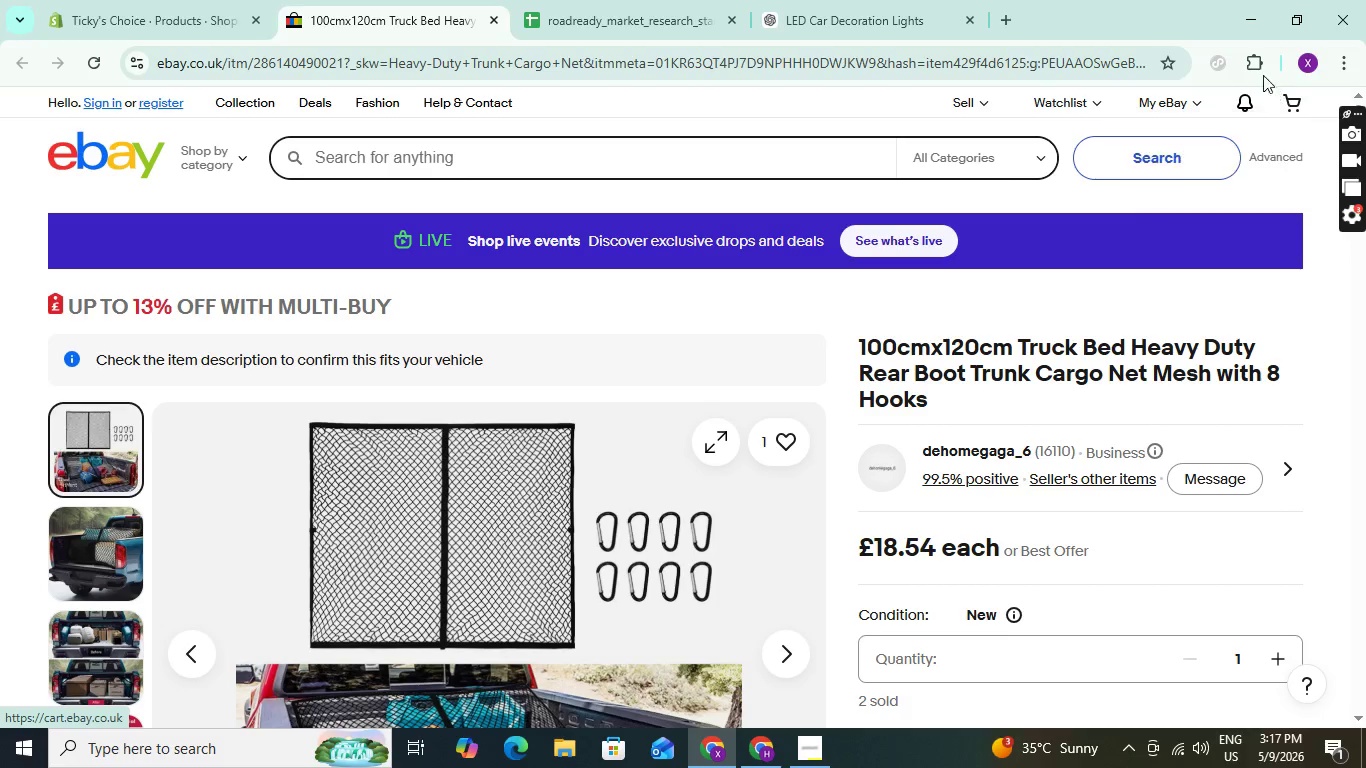 
left_click([1256, 66])
 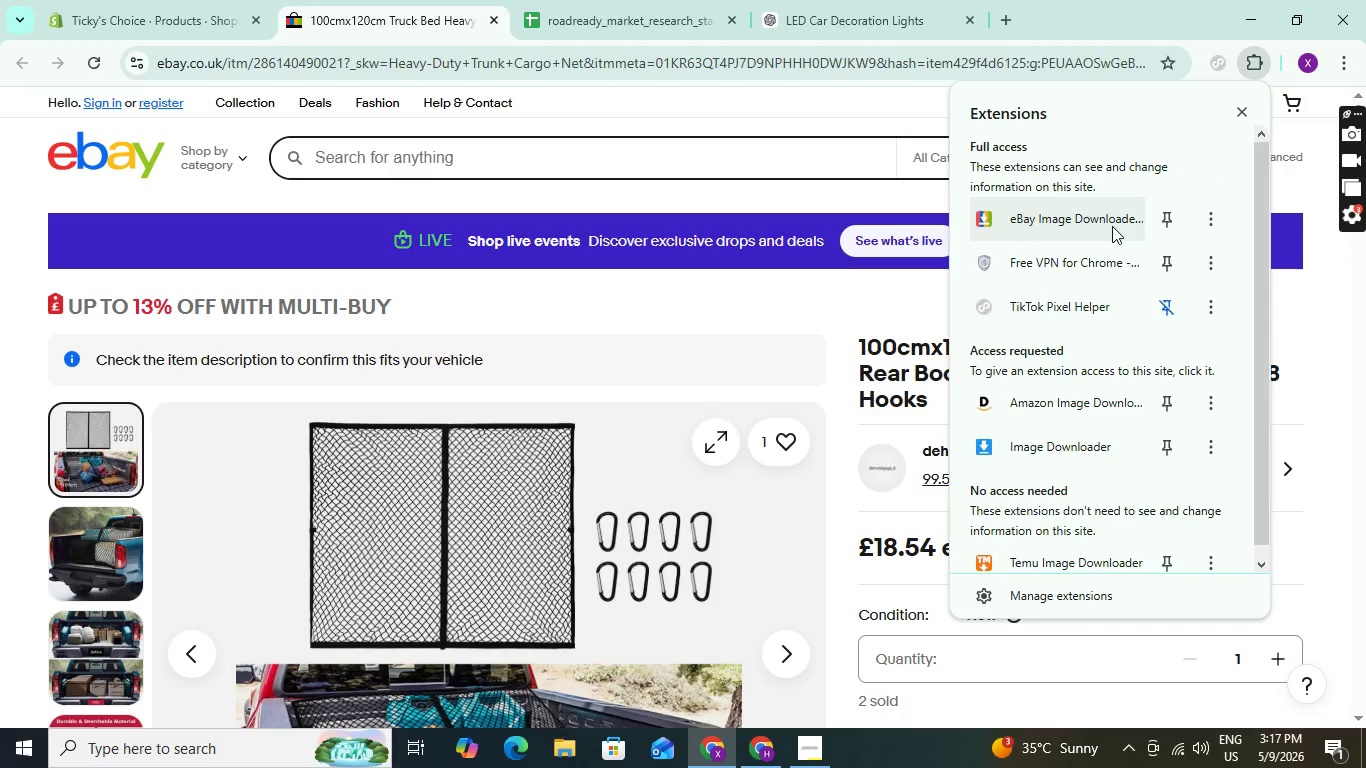 
left_click([1112, 226])
 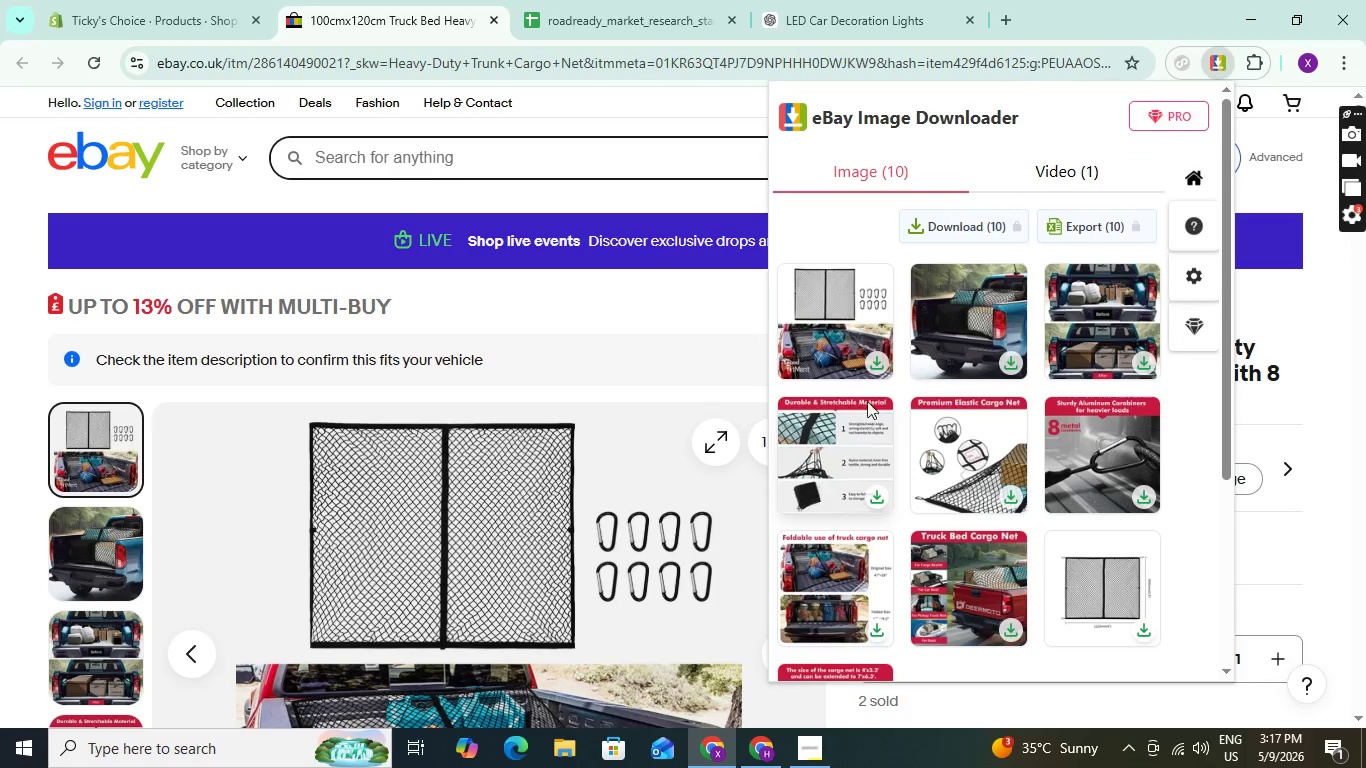 
left_click([876, 360])
 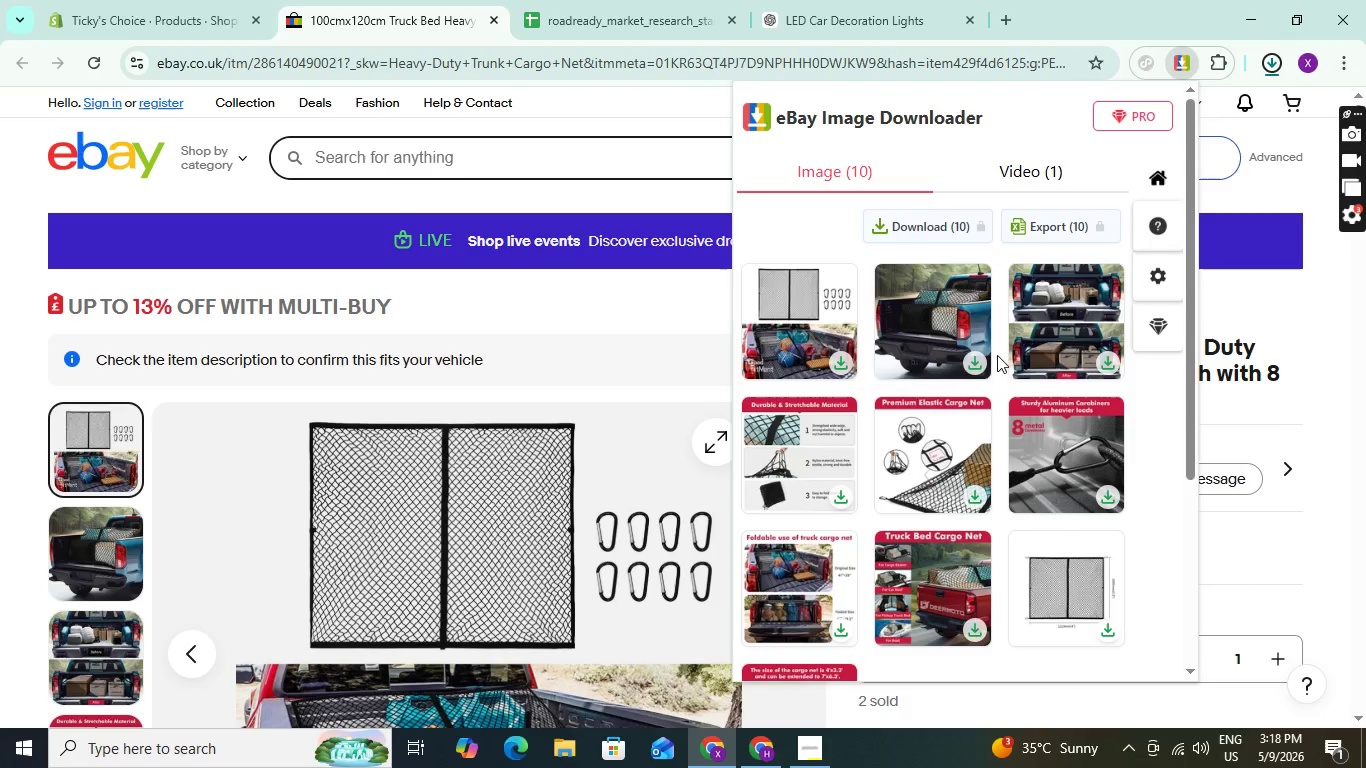 
left_click([978, 360])
 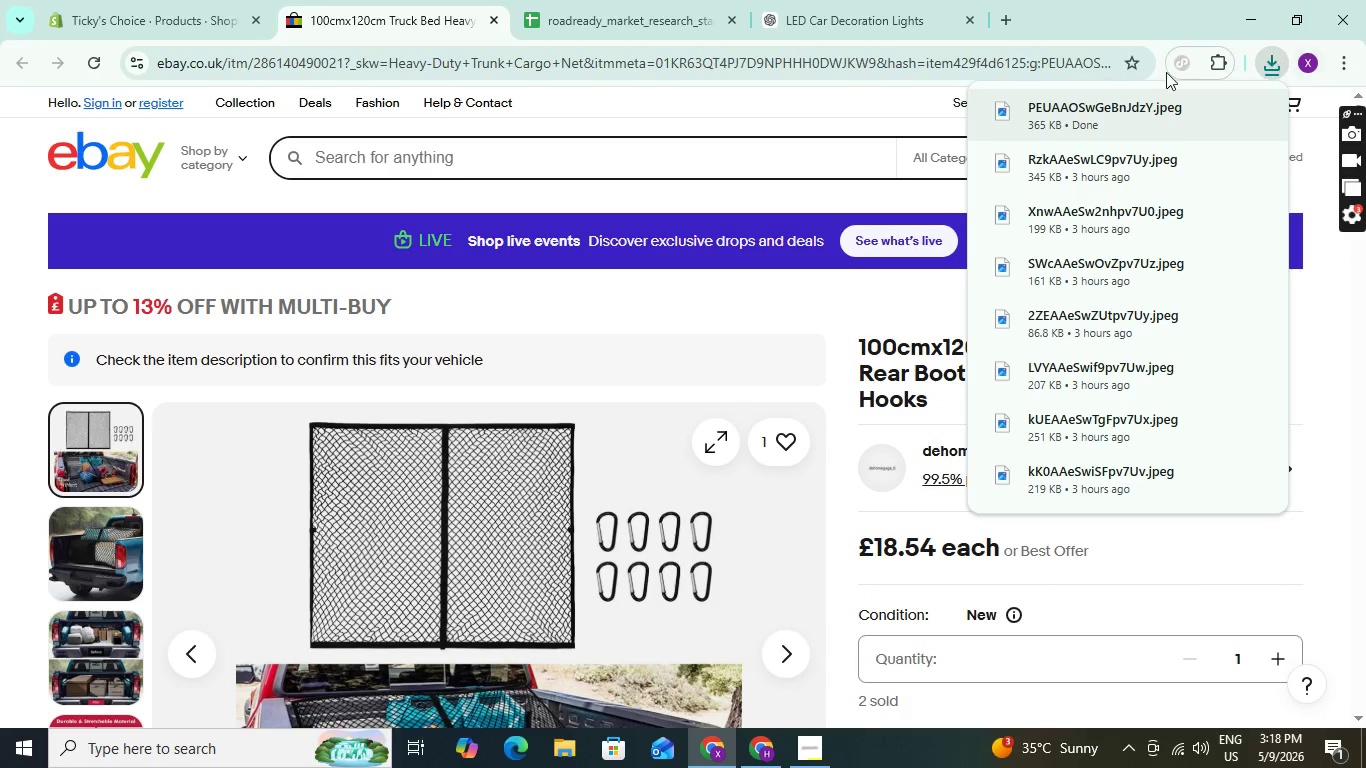 
left_click([1226, 59])
 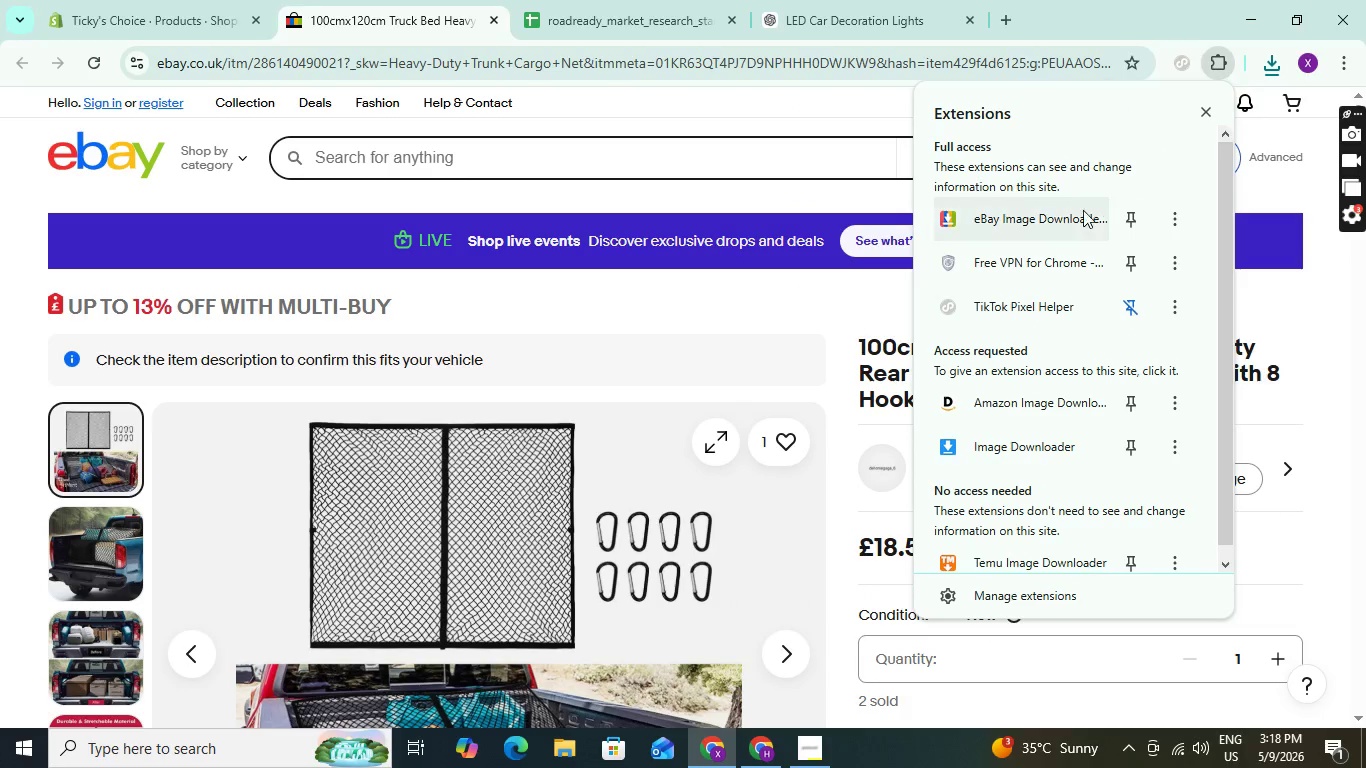 
left_click([1081, 214])
 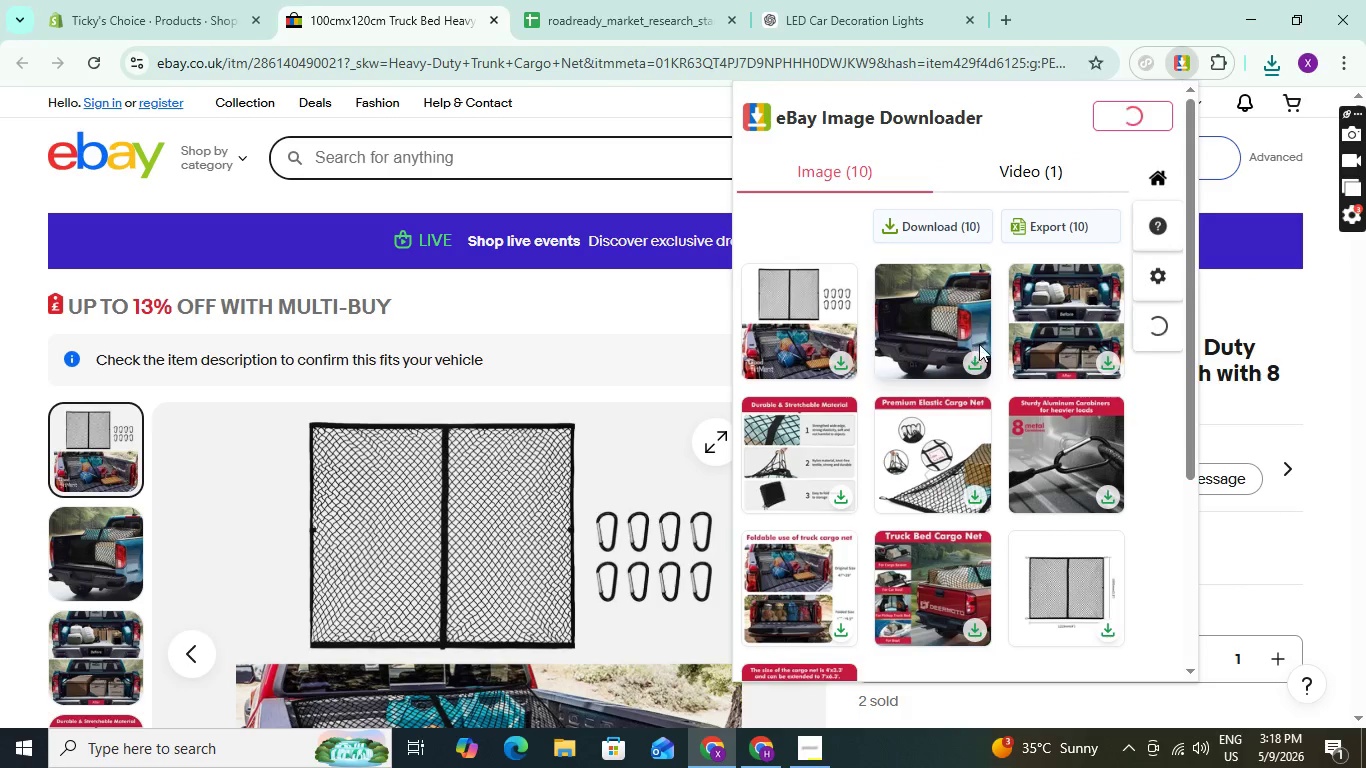 
left_click([970, 355])
 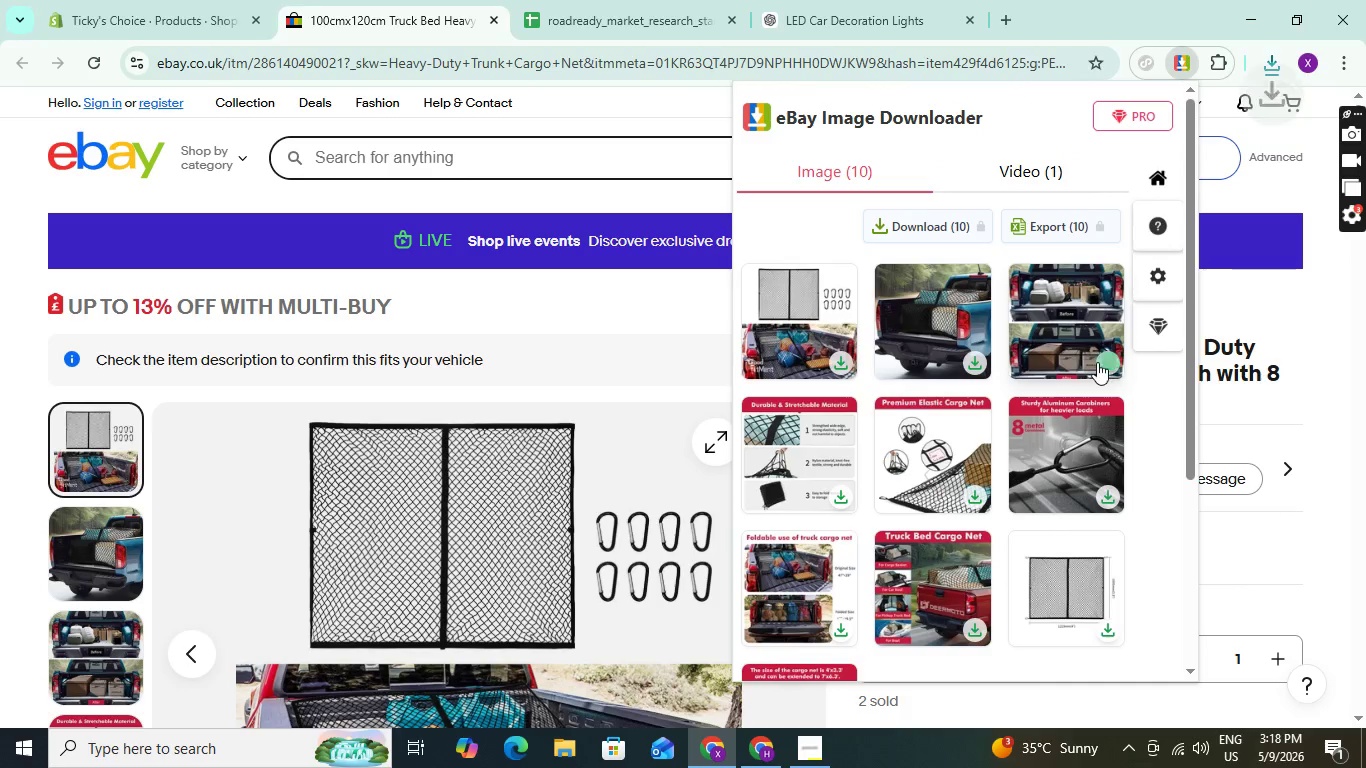 
left_click([1103, 362])
 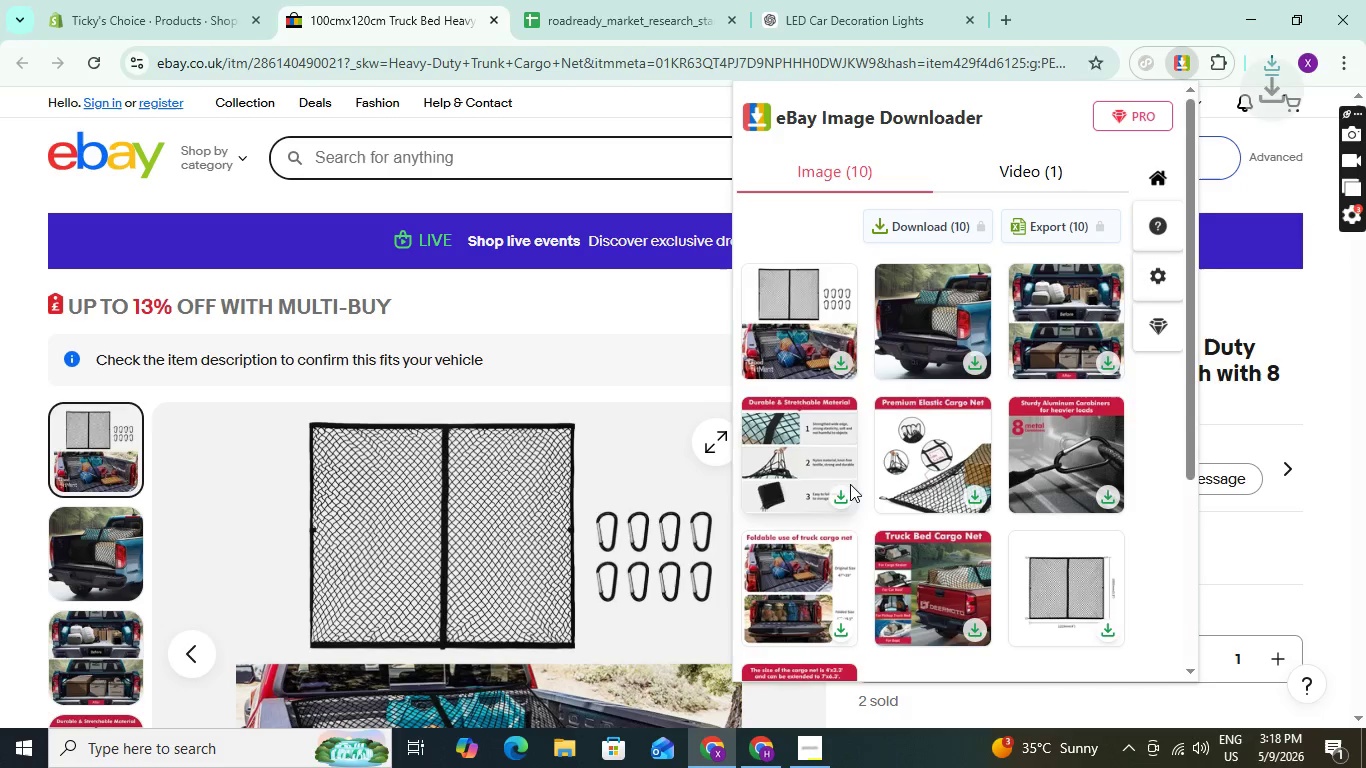 
left_click([845, 491])
 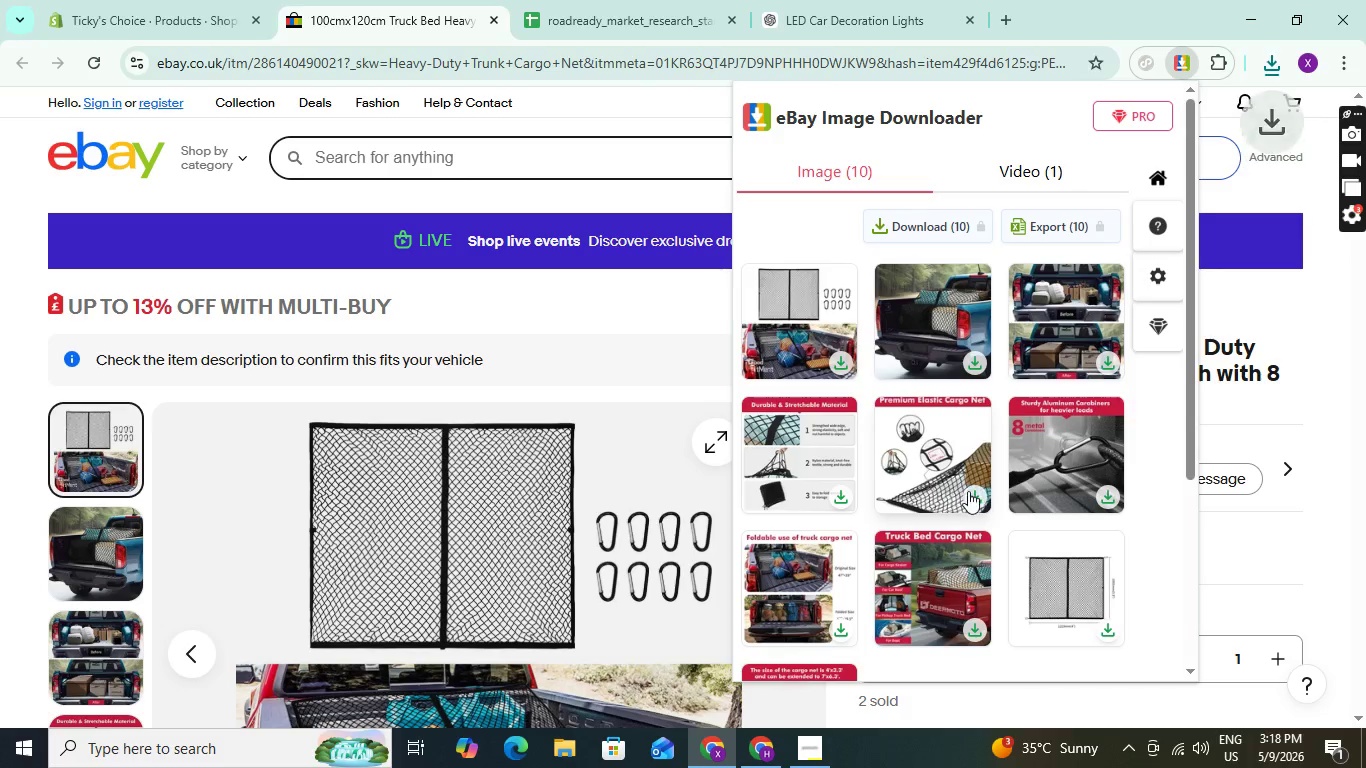 
left_click([972, 491])
 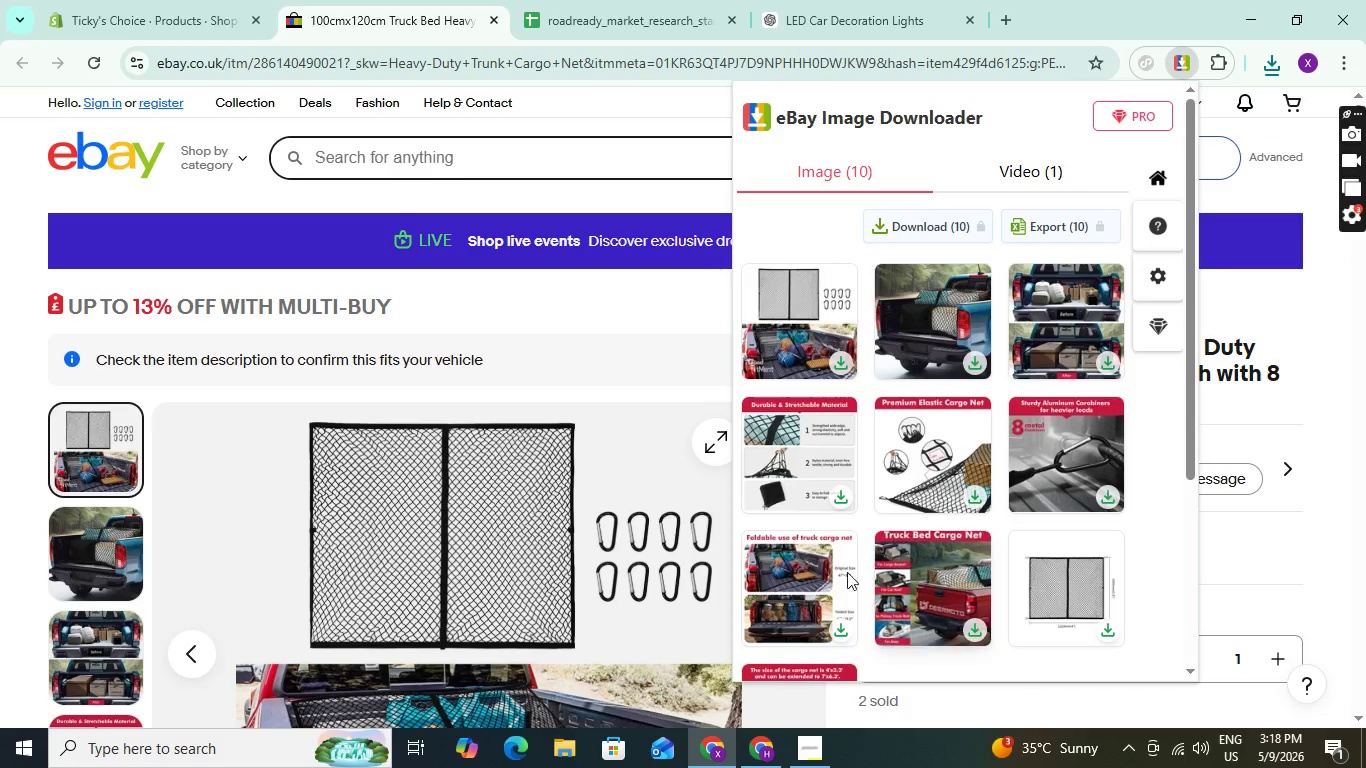 
left_click([839, 625])
 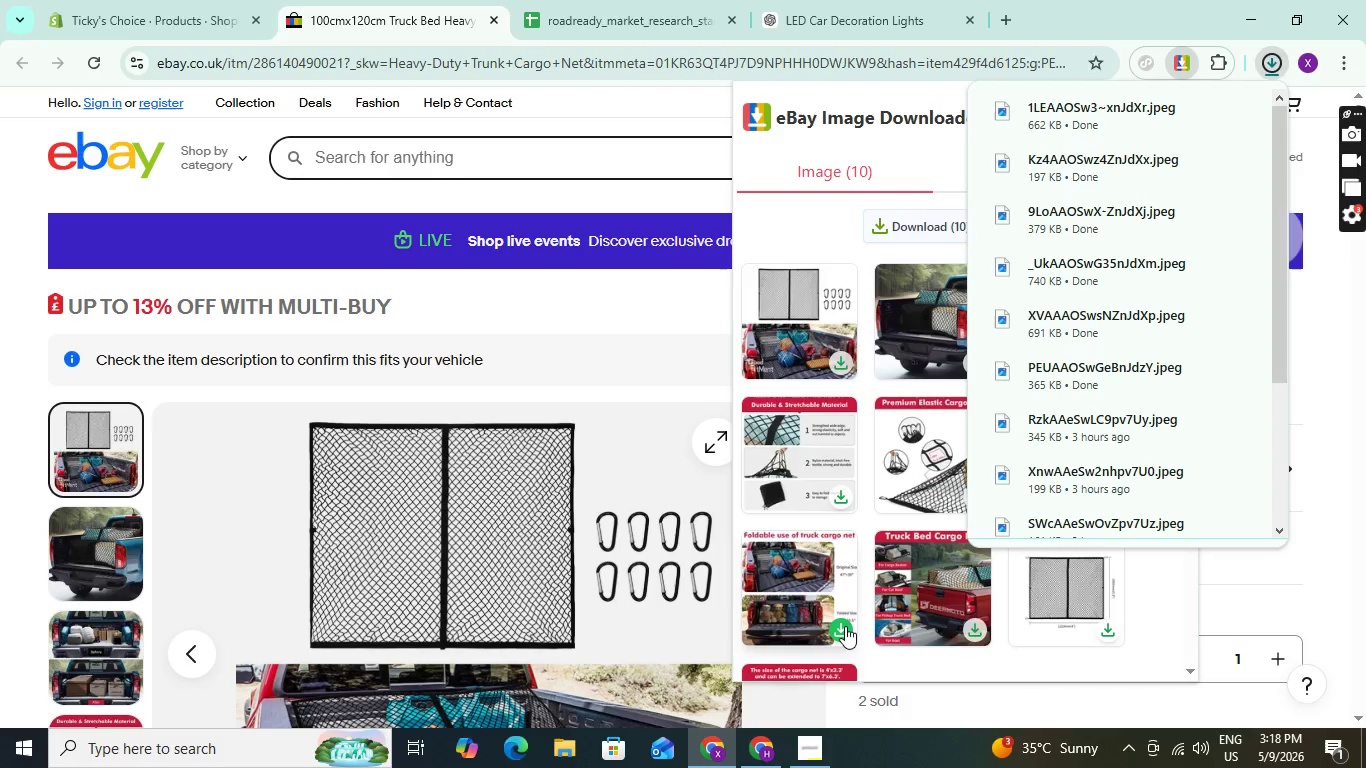 
left_click([845, 626])
 